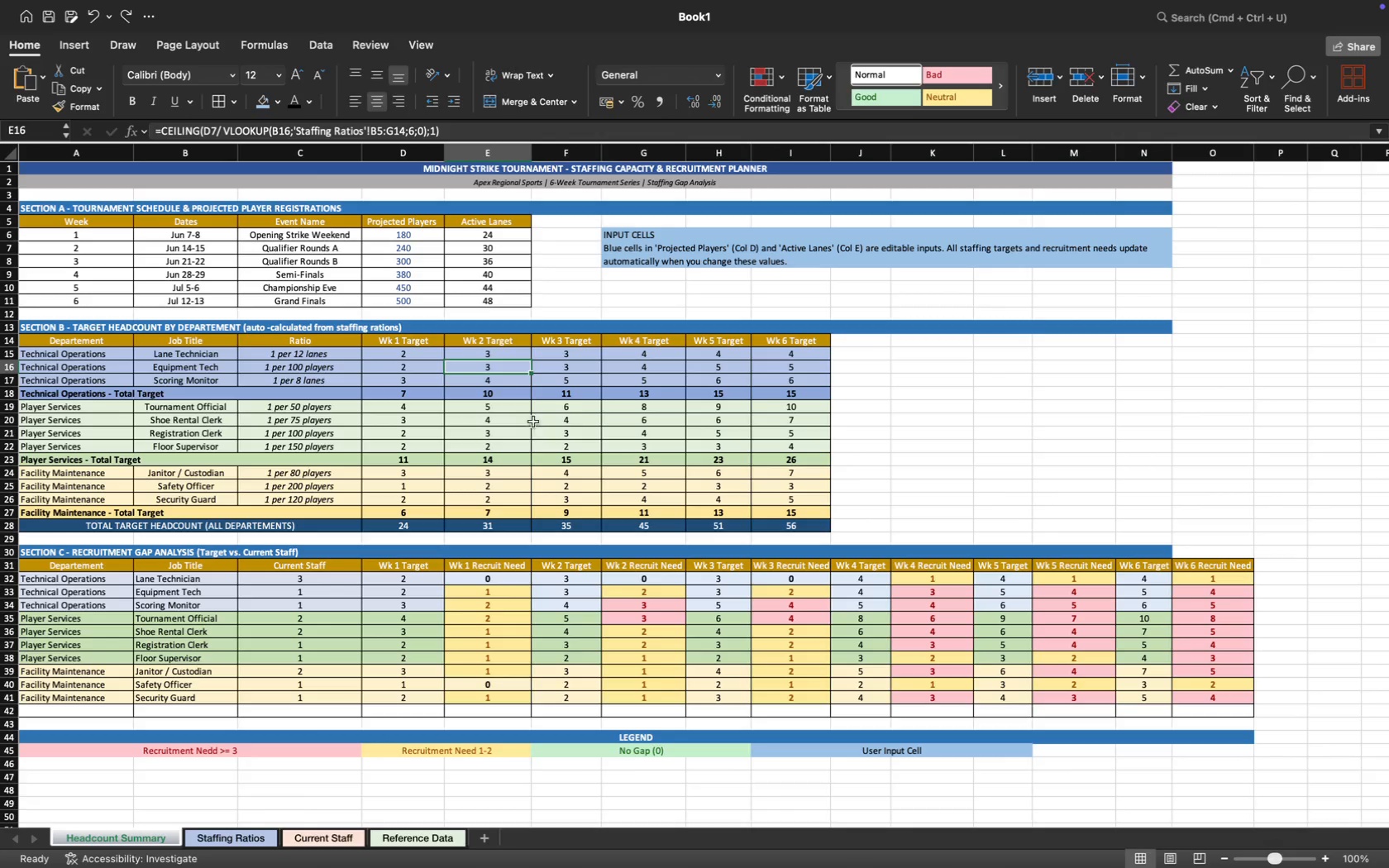 
left_click([638, 379])
 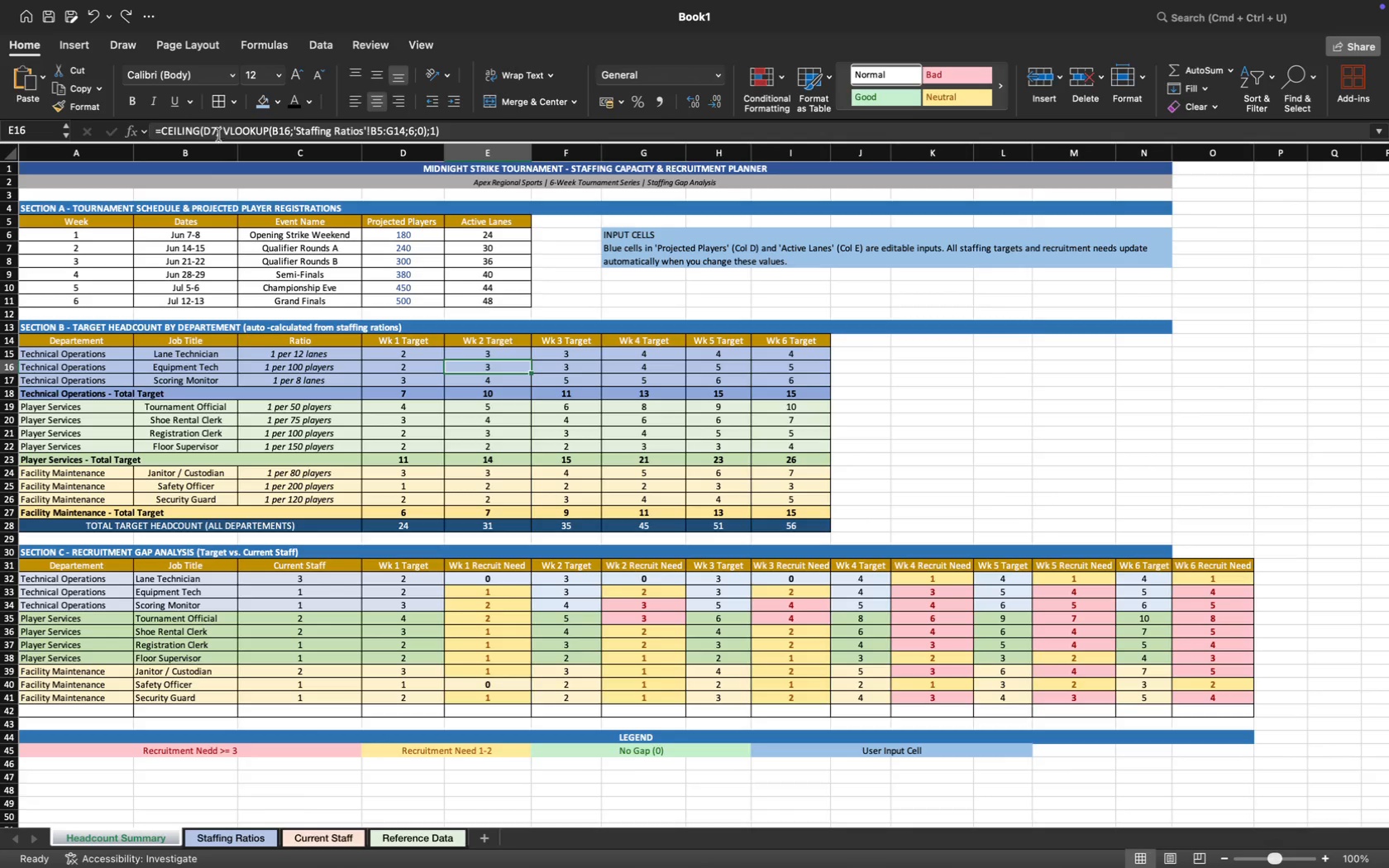 
left_click_drag(start_coordinate=[216, 130], to_coordinate=[204, 130])
 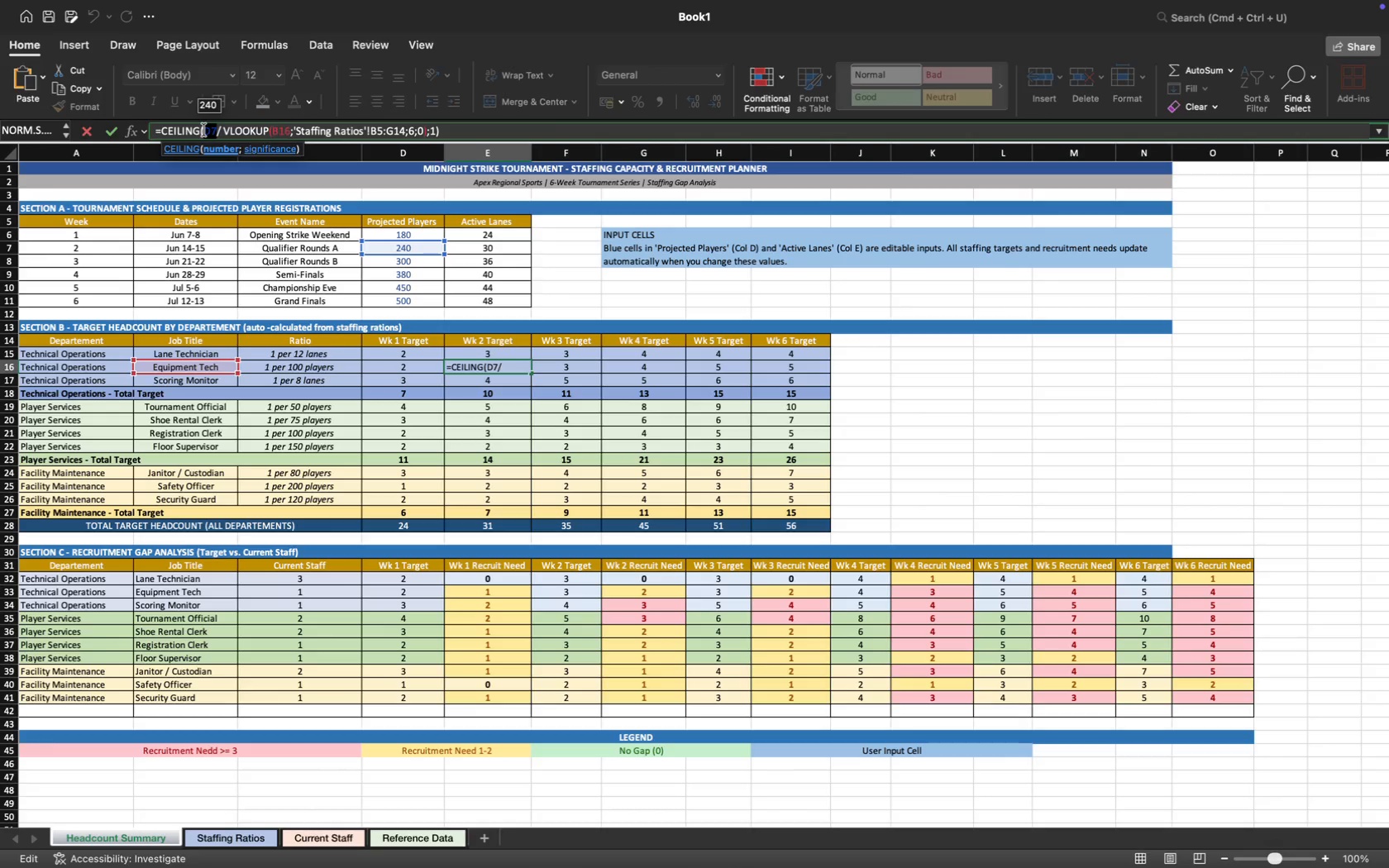 
key(F4)
 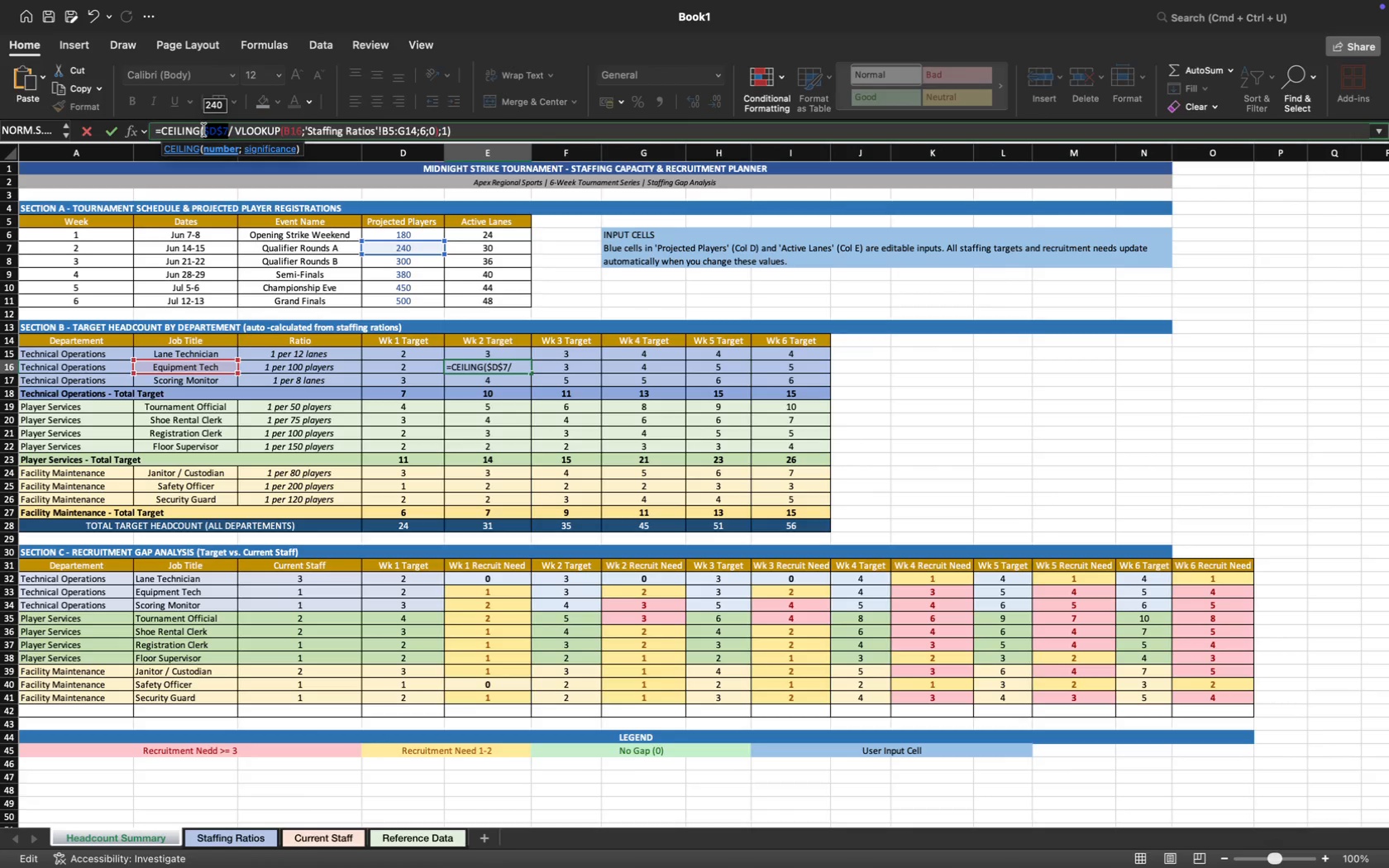 
key(Enter)
 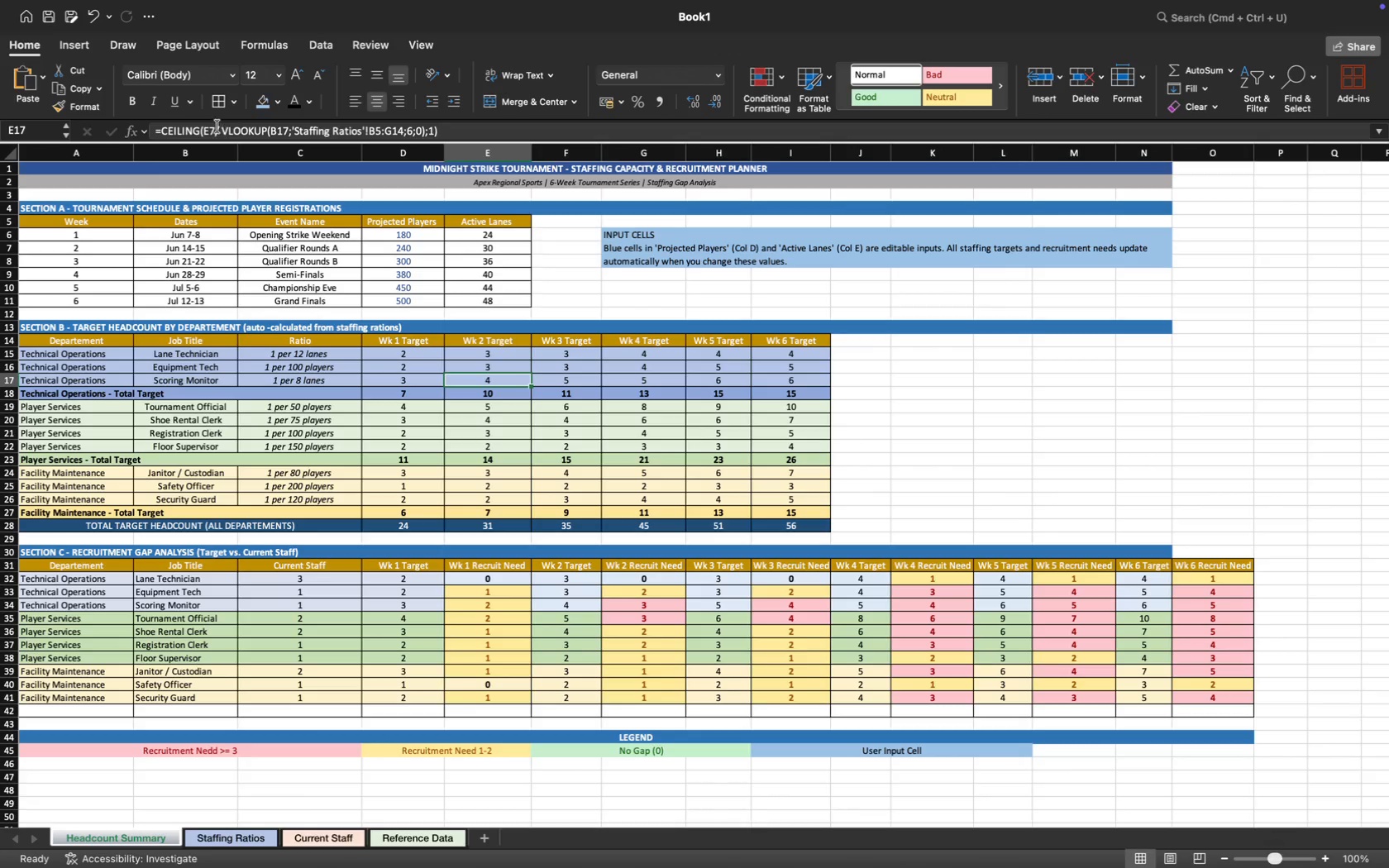 
left_click_drag(start_coordinate=[215, 128], to_coordinate=[203, 128])
 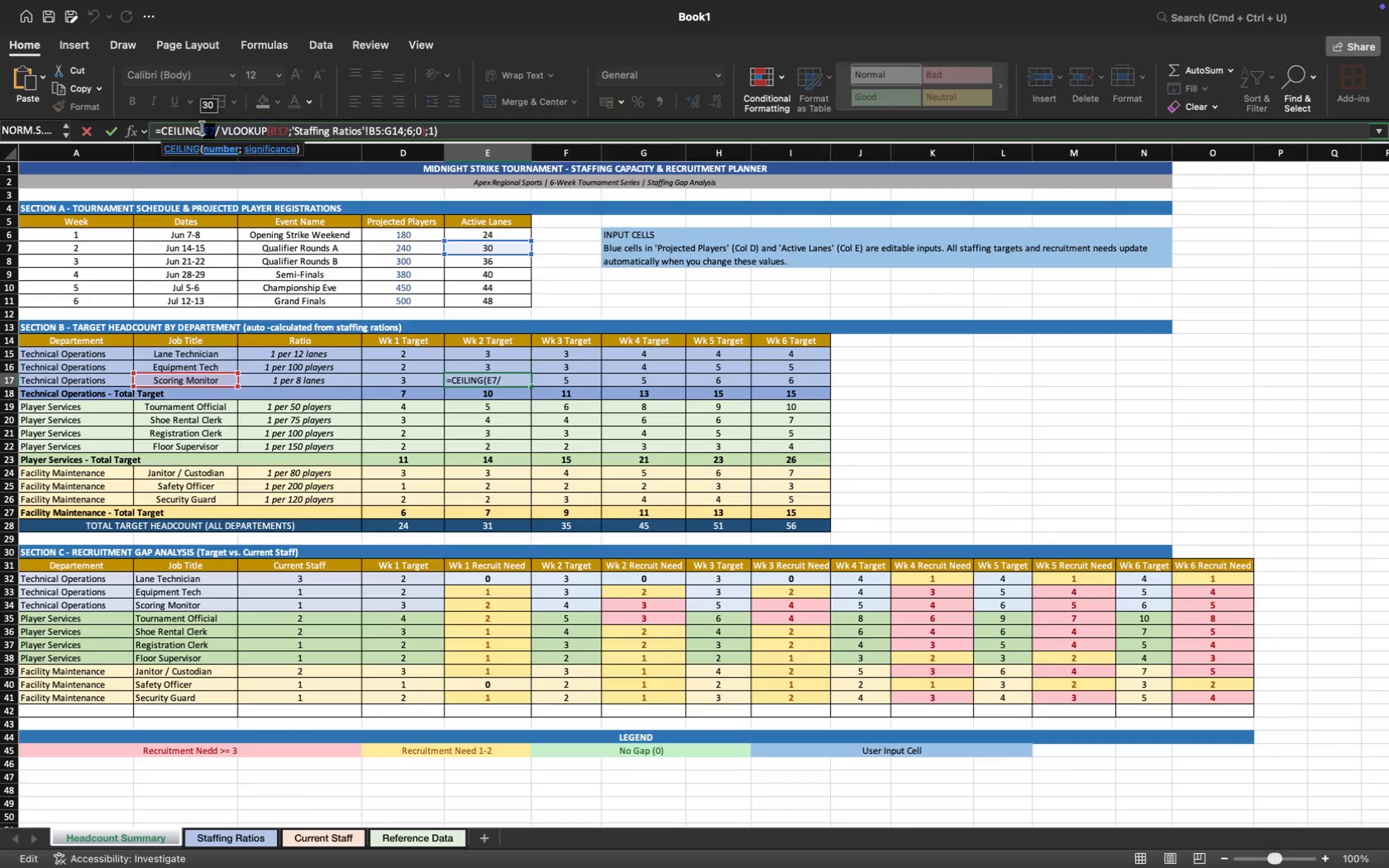 
key(F4)
 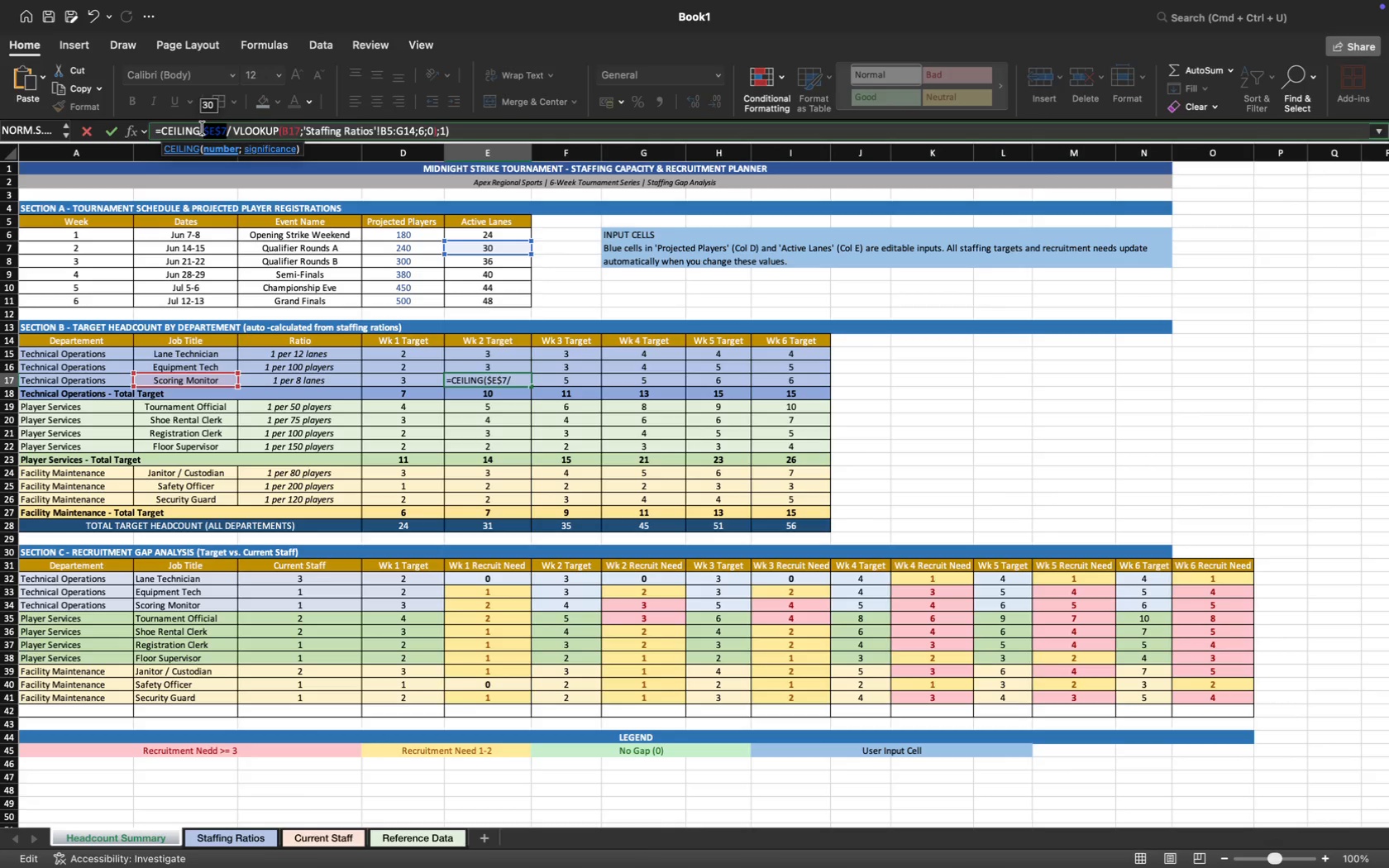 
key(Enter)
 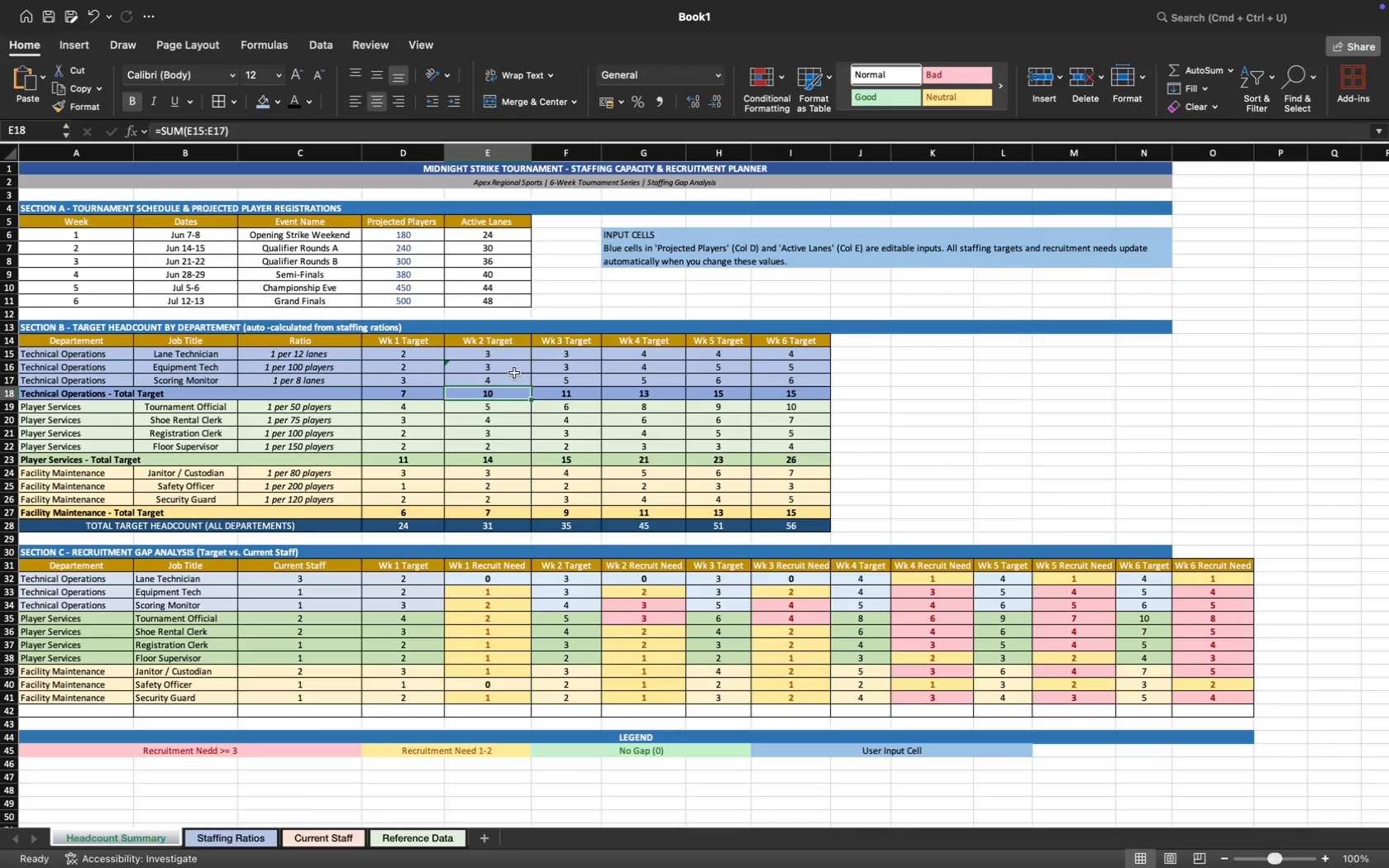 
left_click([509, 367])
 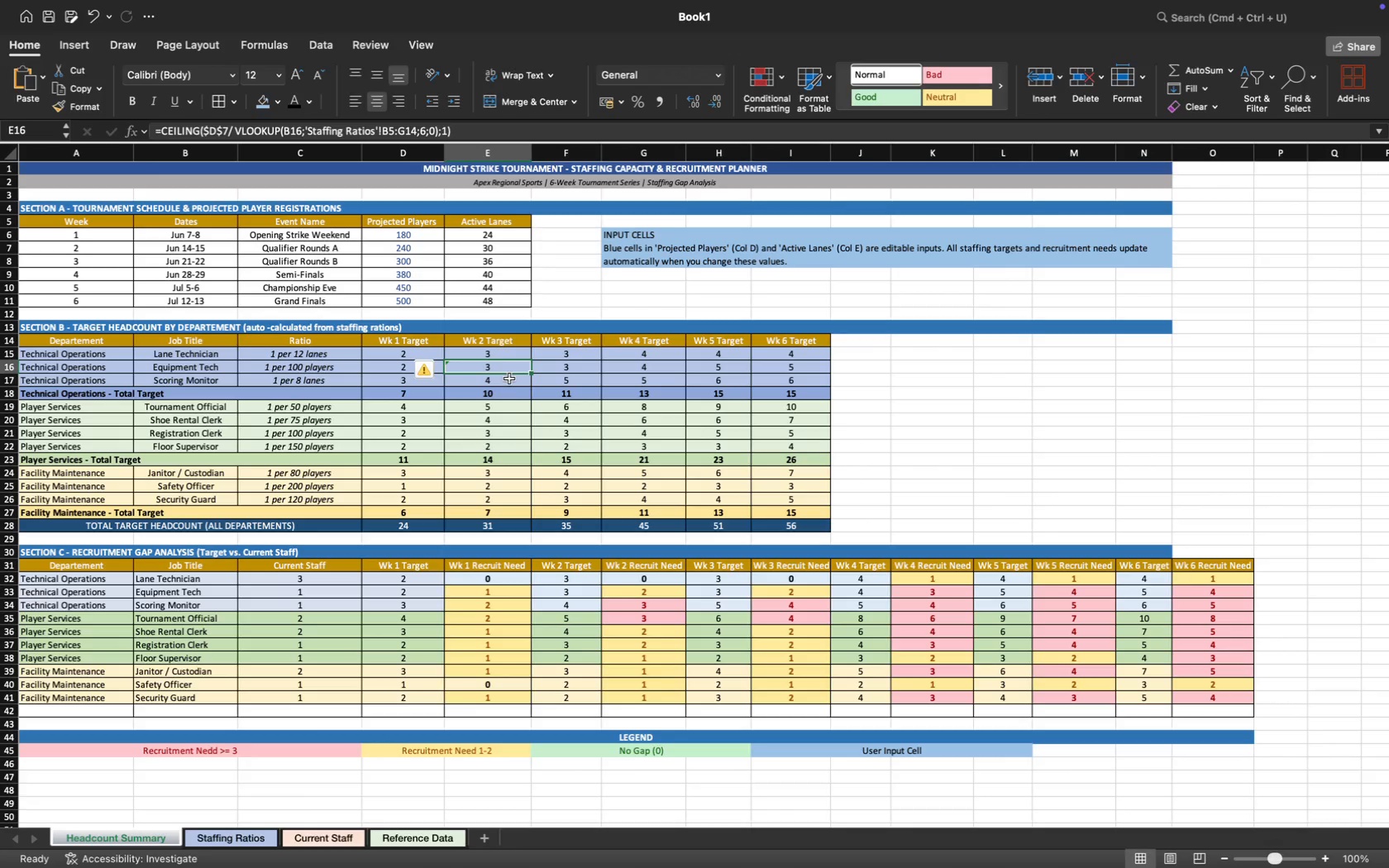 
left_click([508, 381])
 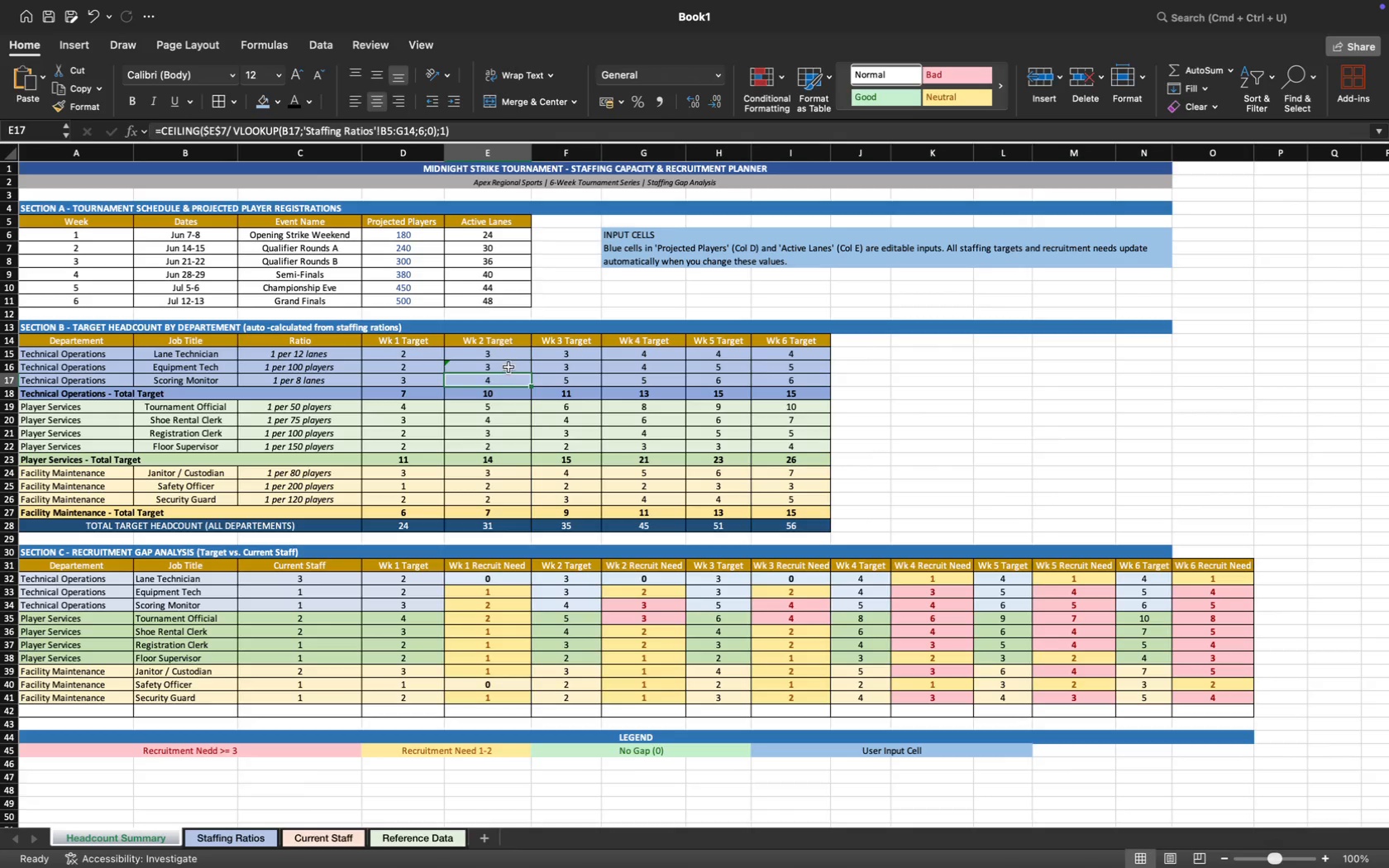 
left_click([508, 367])
 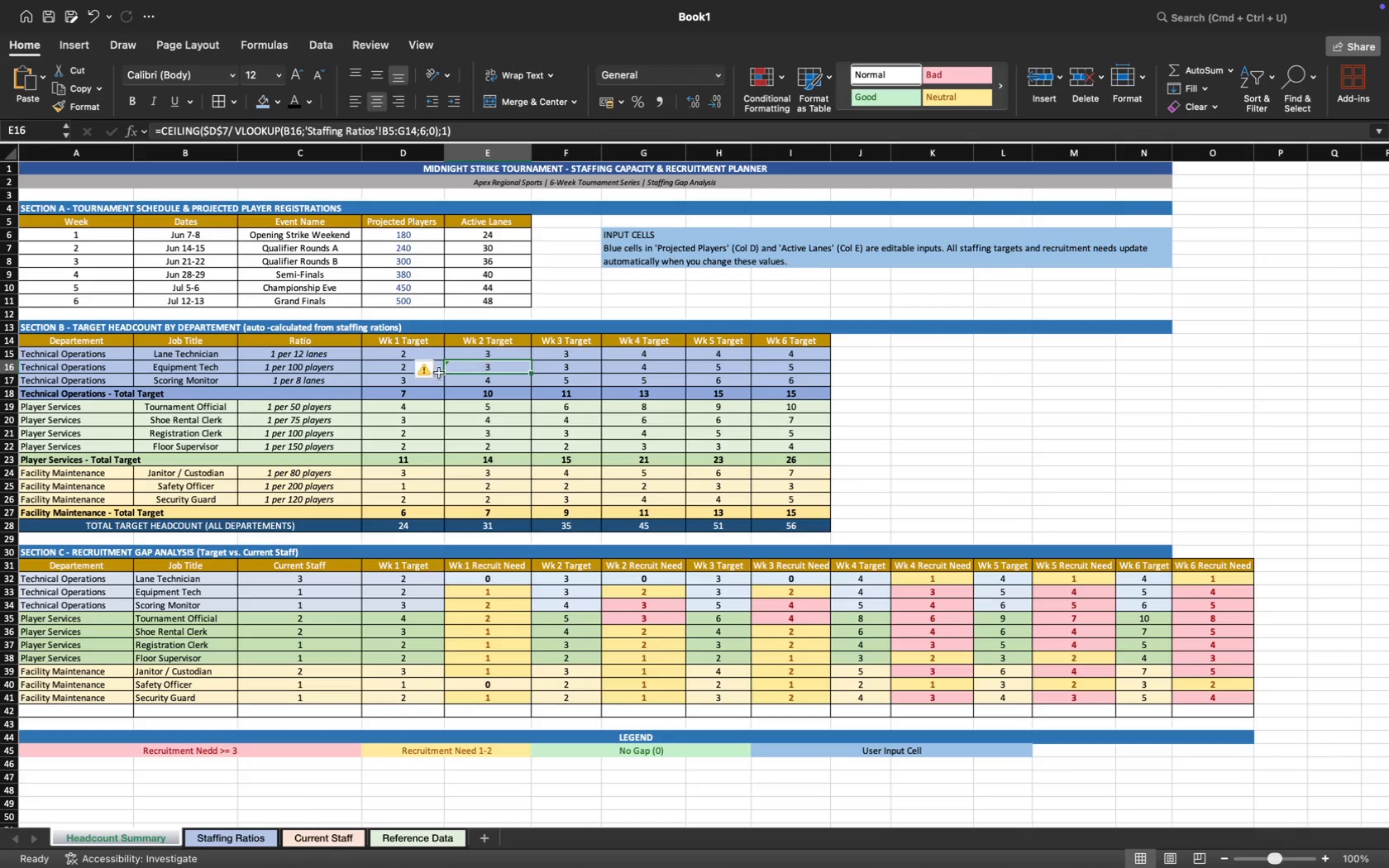 
left_click([424, 370])
 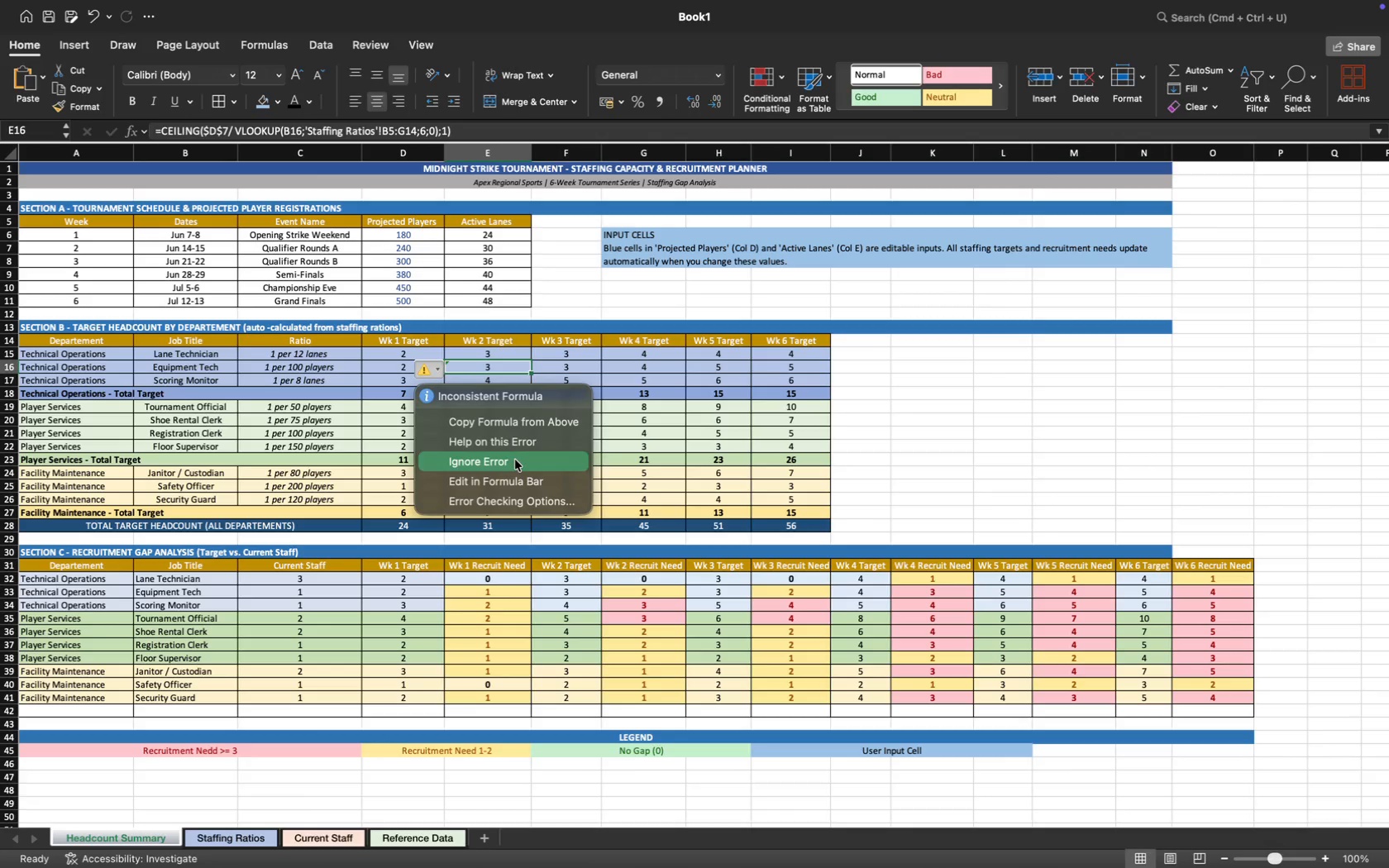 
wait(5.88)
 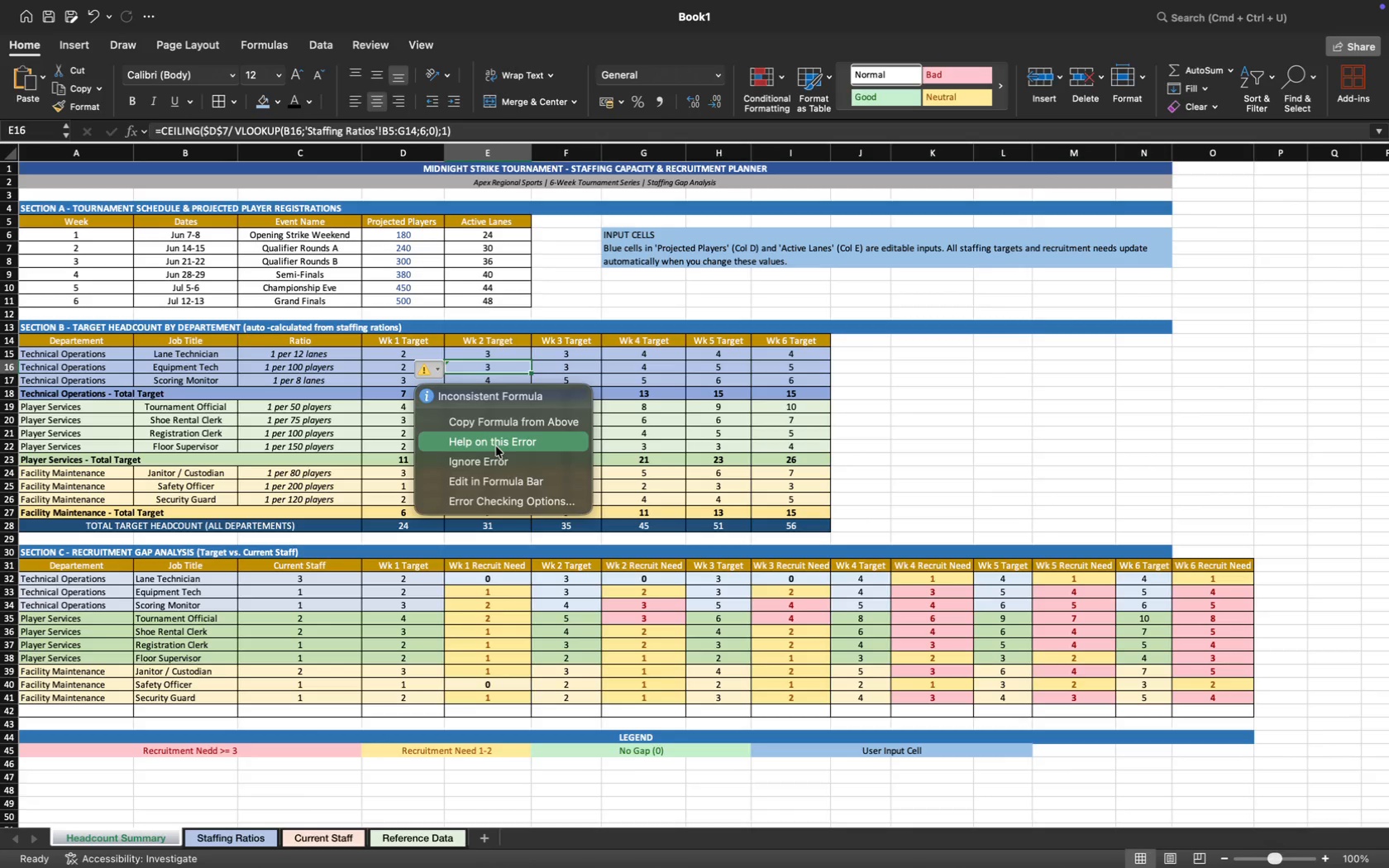 
left_click([515, 460])
 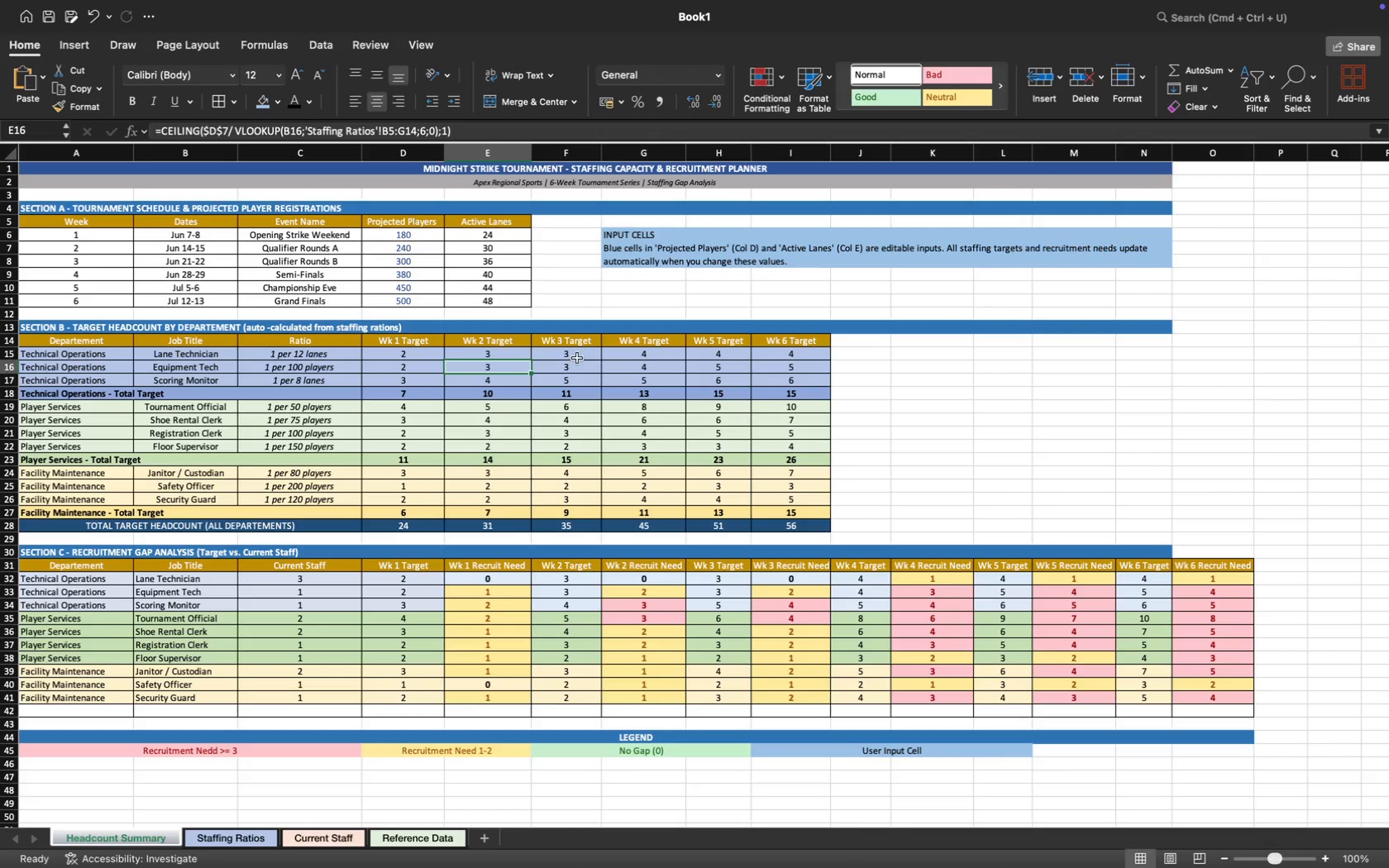 
left_click([578, 356])
 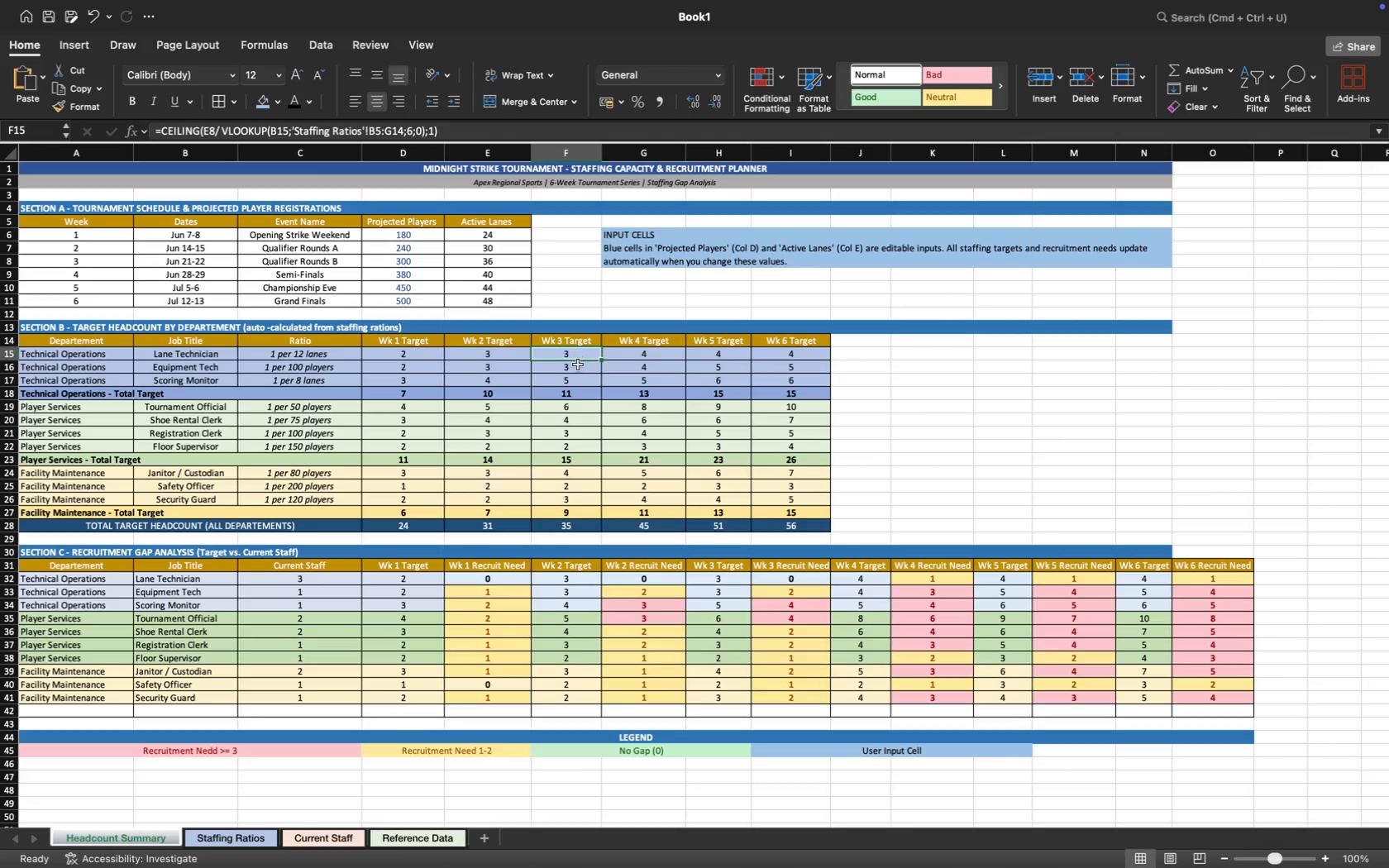 
left_click([580, 366])
 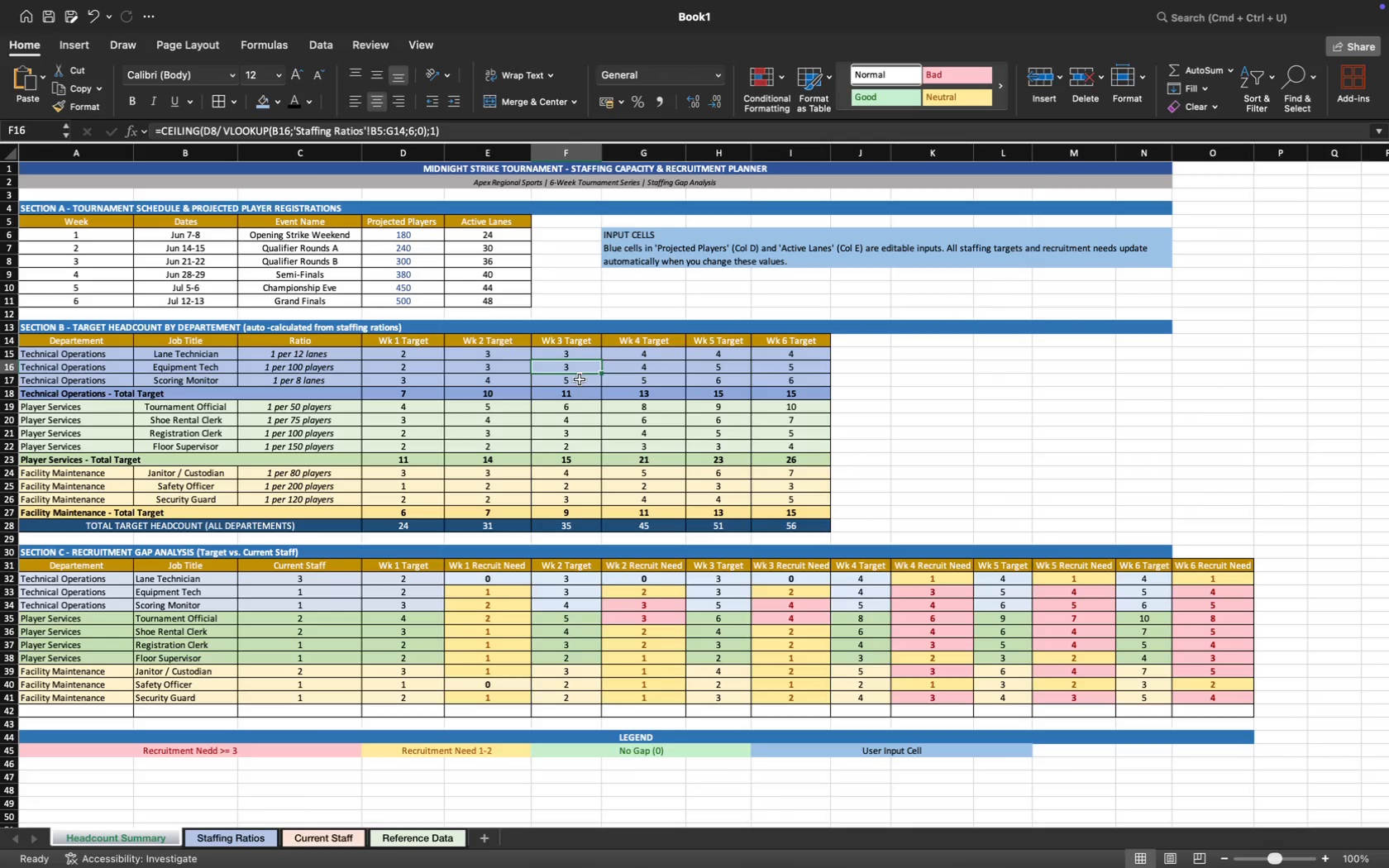 
left_click([581, 383])
 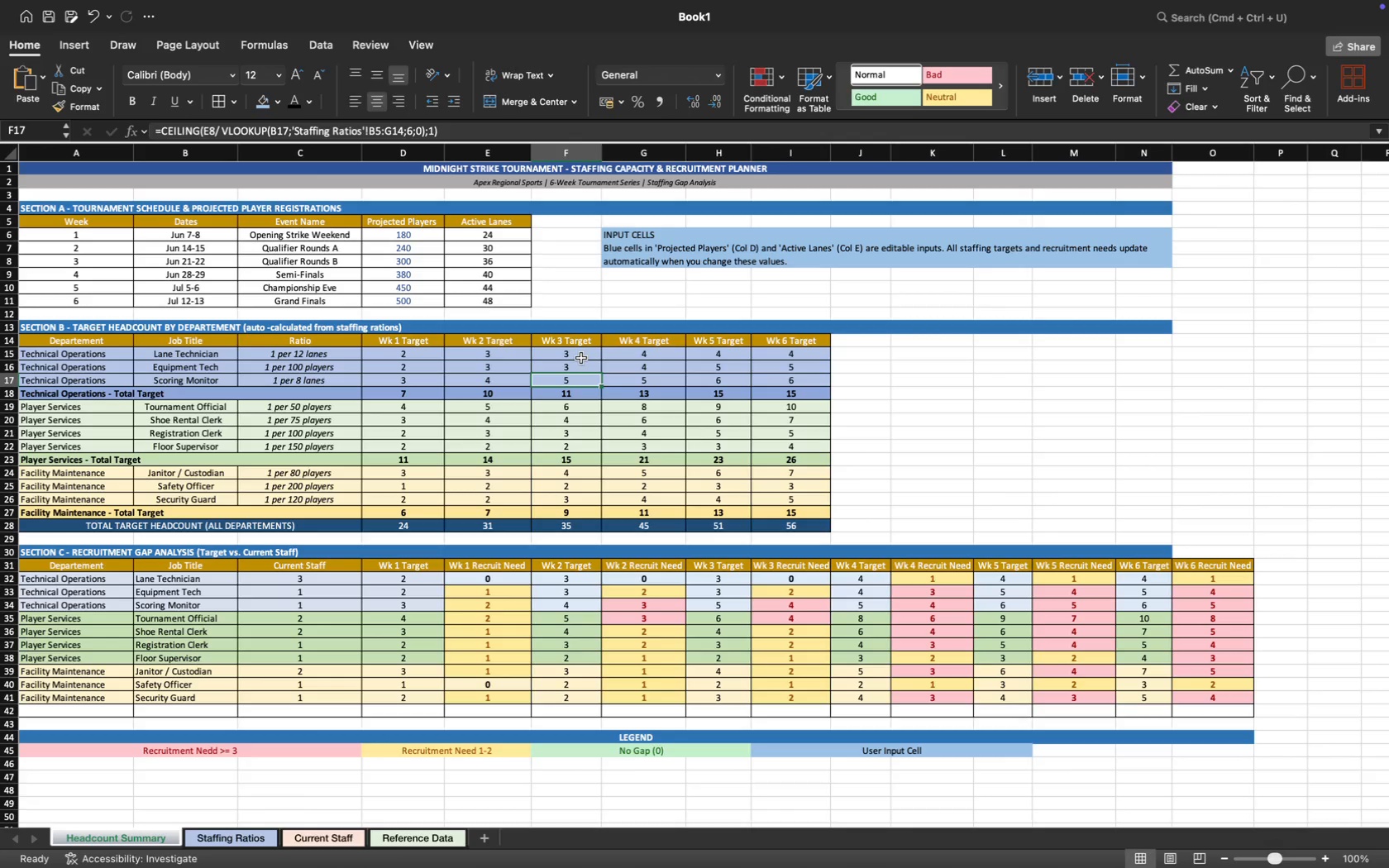 
left_click([581, 356])
 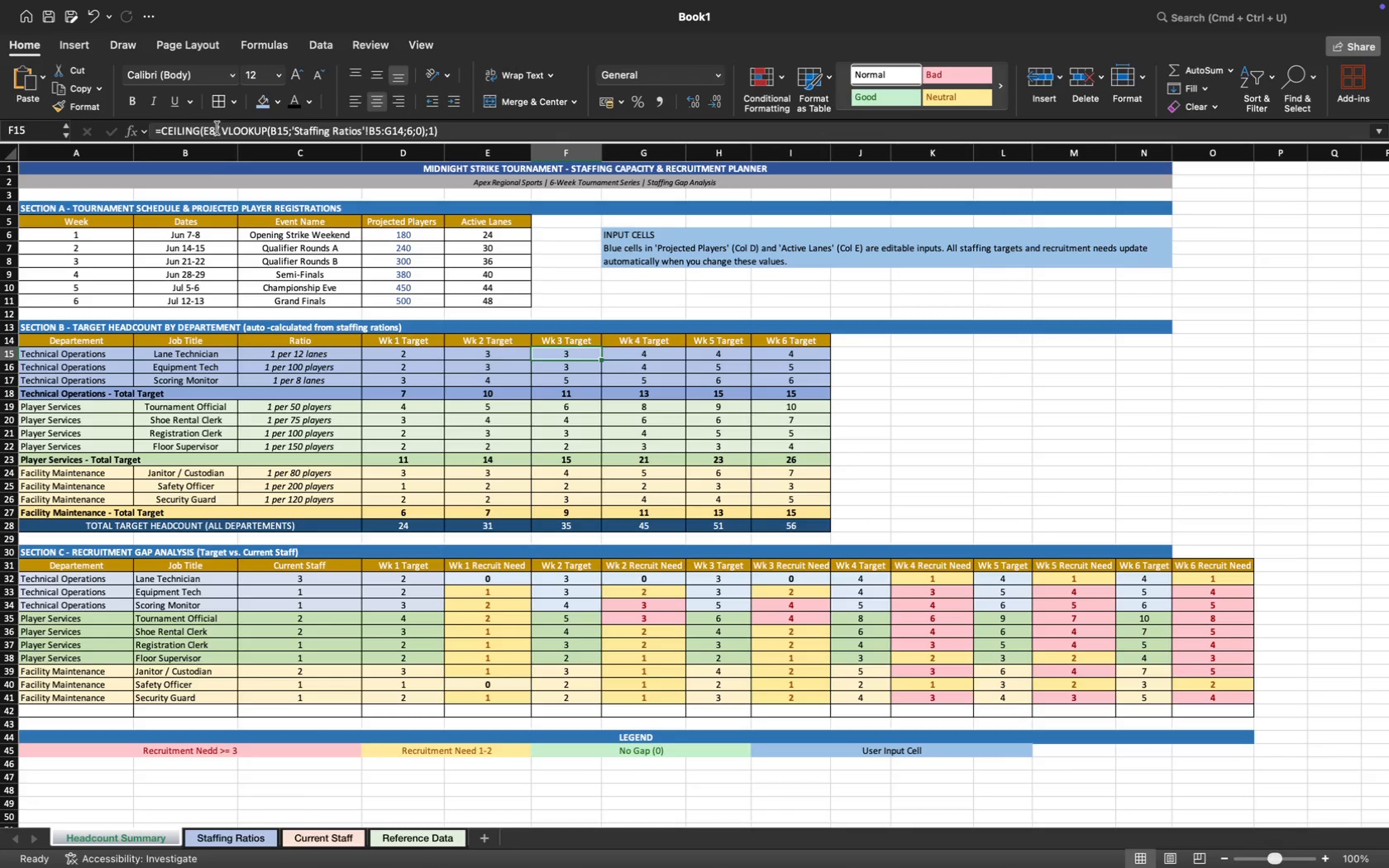 
left_click_drag(start_coordinate=[214, 130], to_coordinate=[203, 130])
 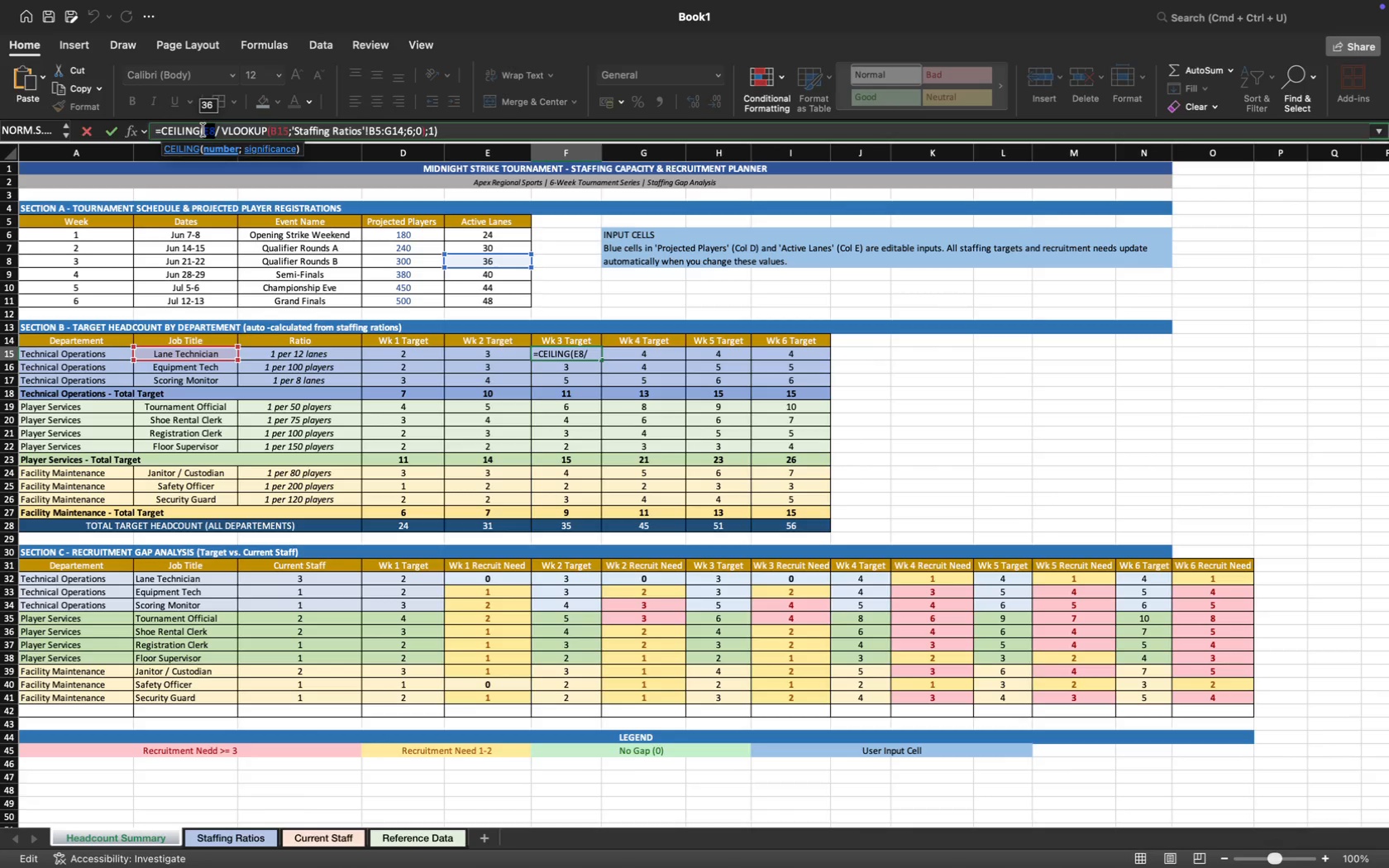 
key(F4)
 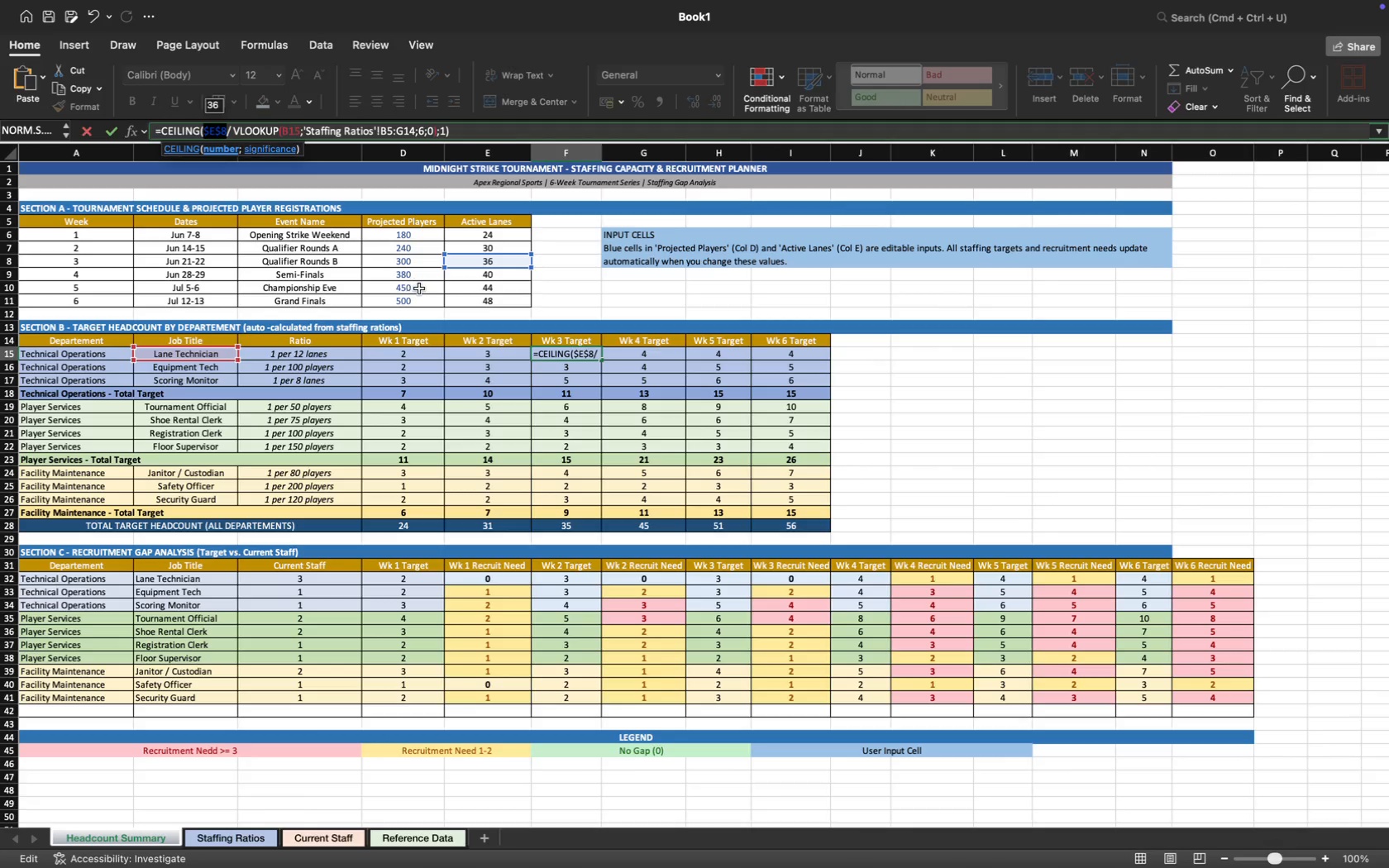 
key(Enter)
 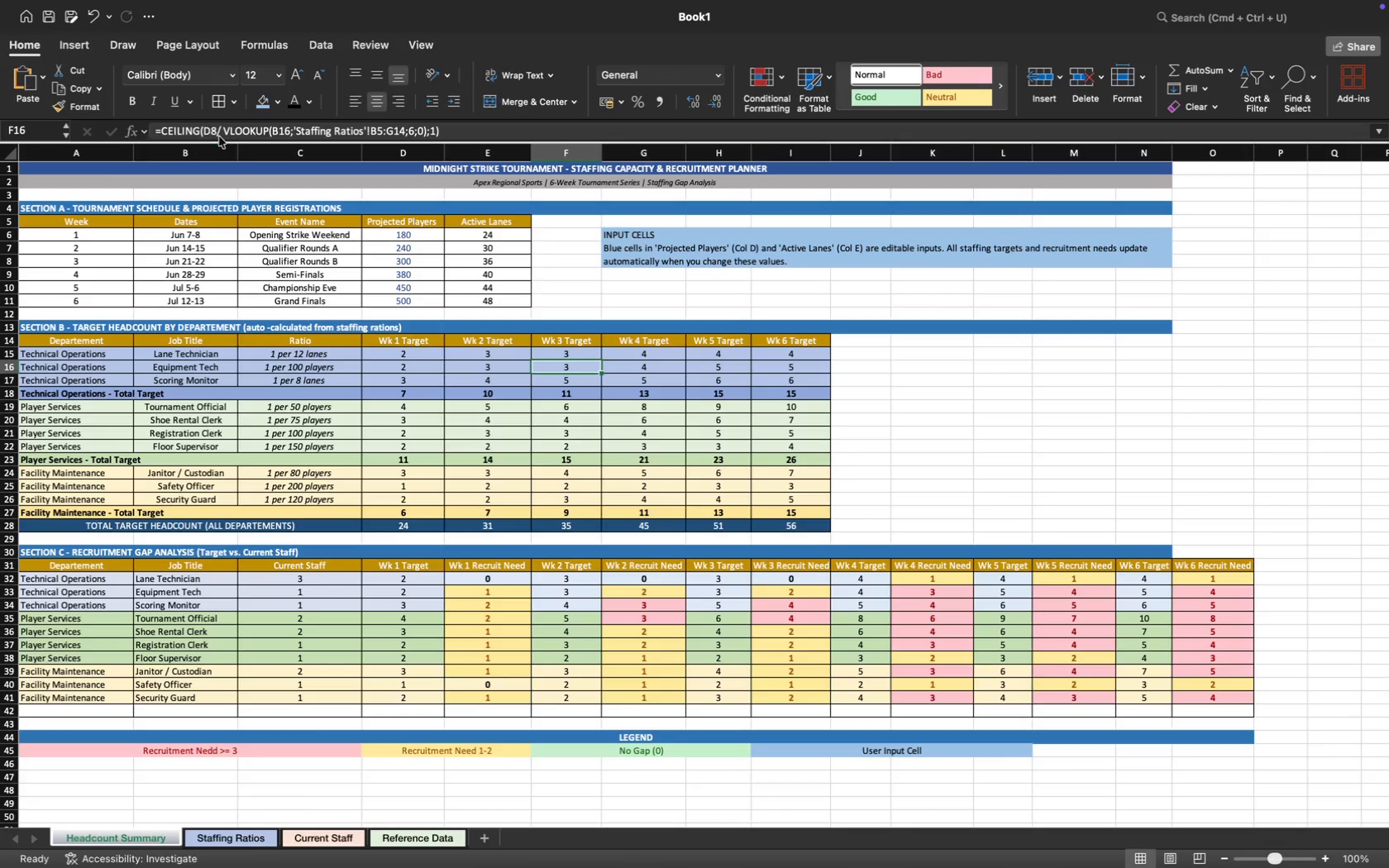 
left_click_drag(start_coordinate=[217, 131], to_coordinate=[204, 131])
 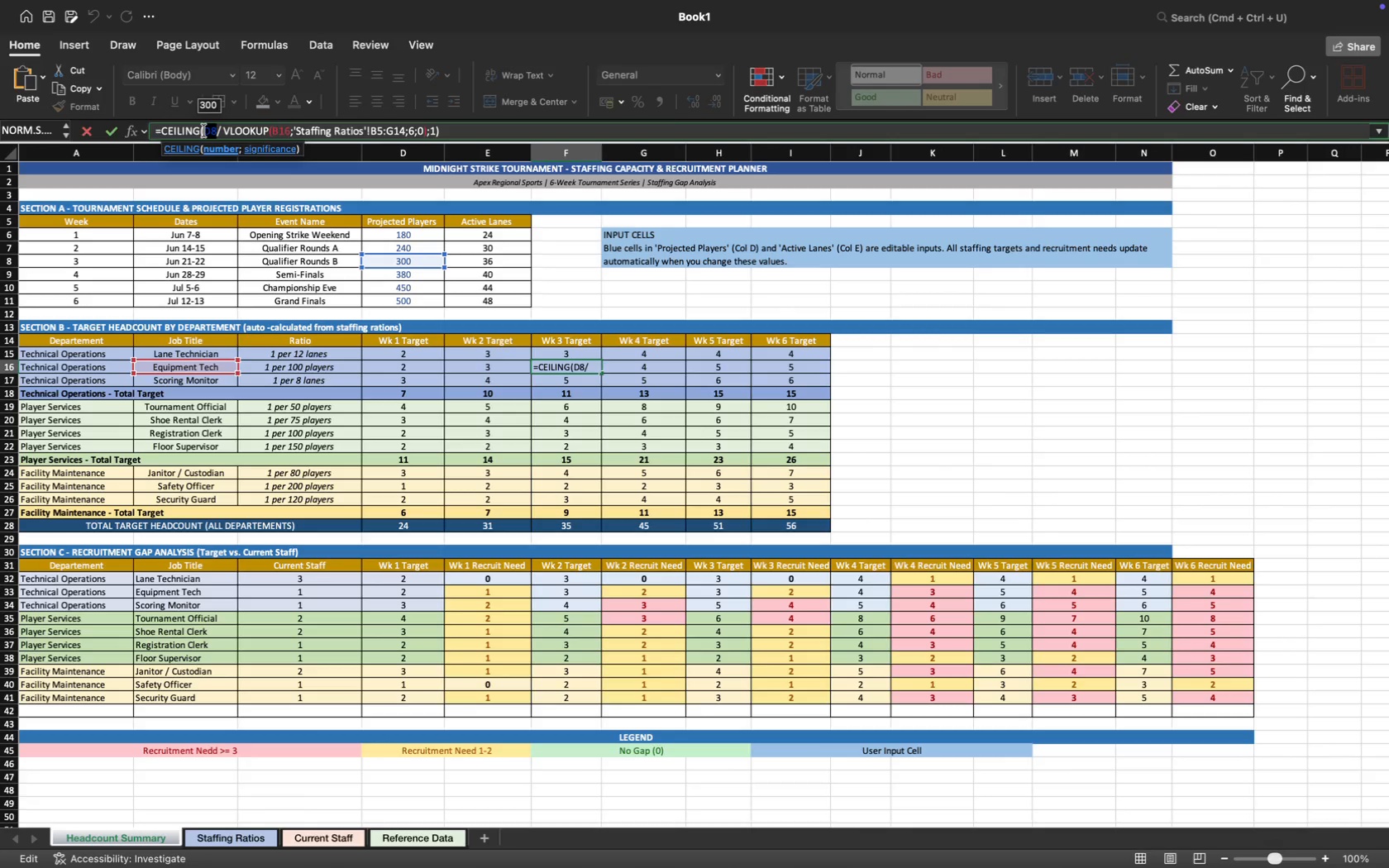 
key(F4)
 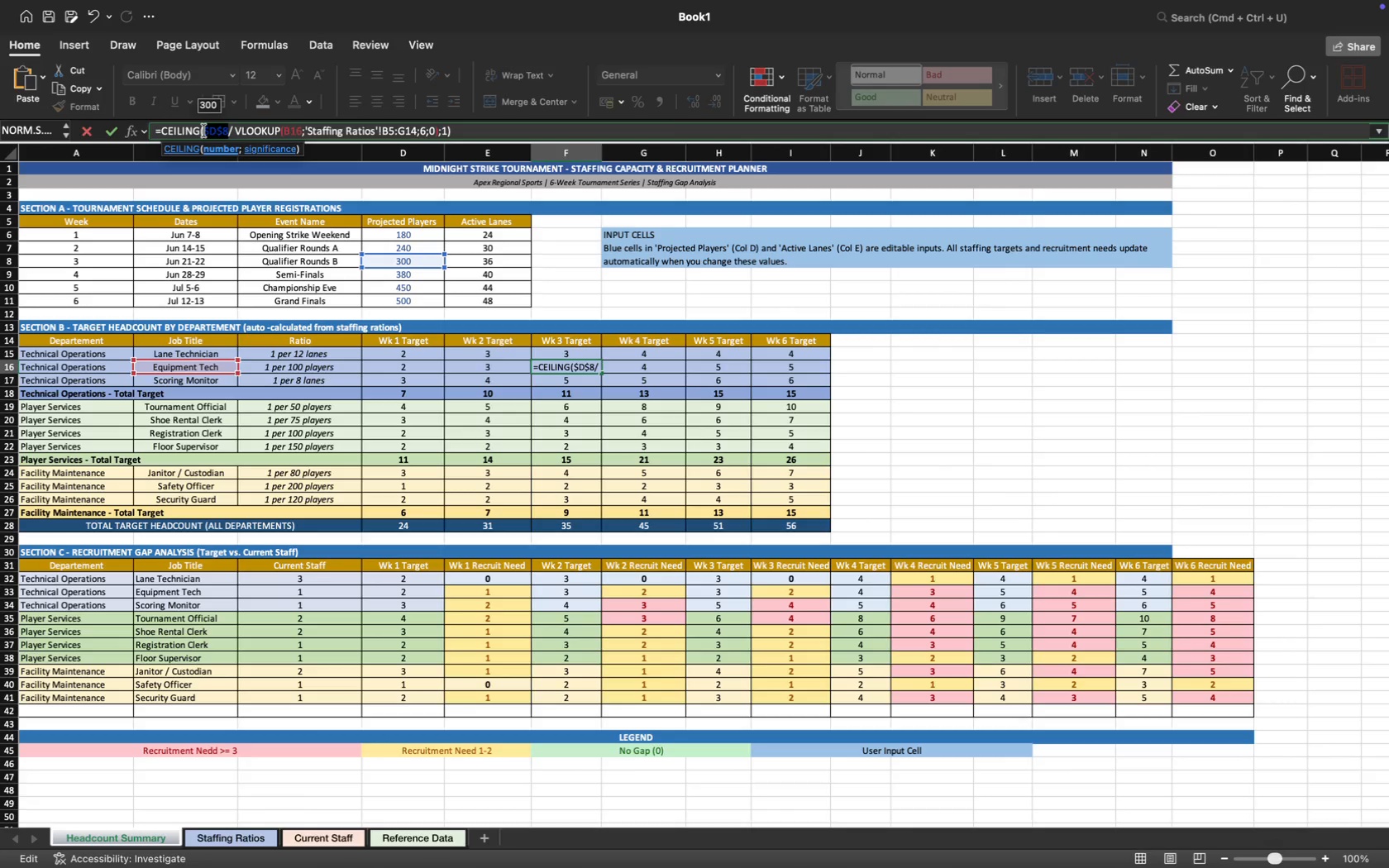 
key(Enter)
 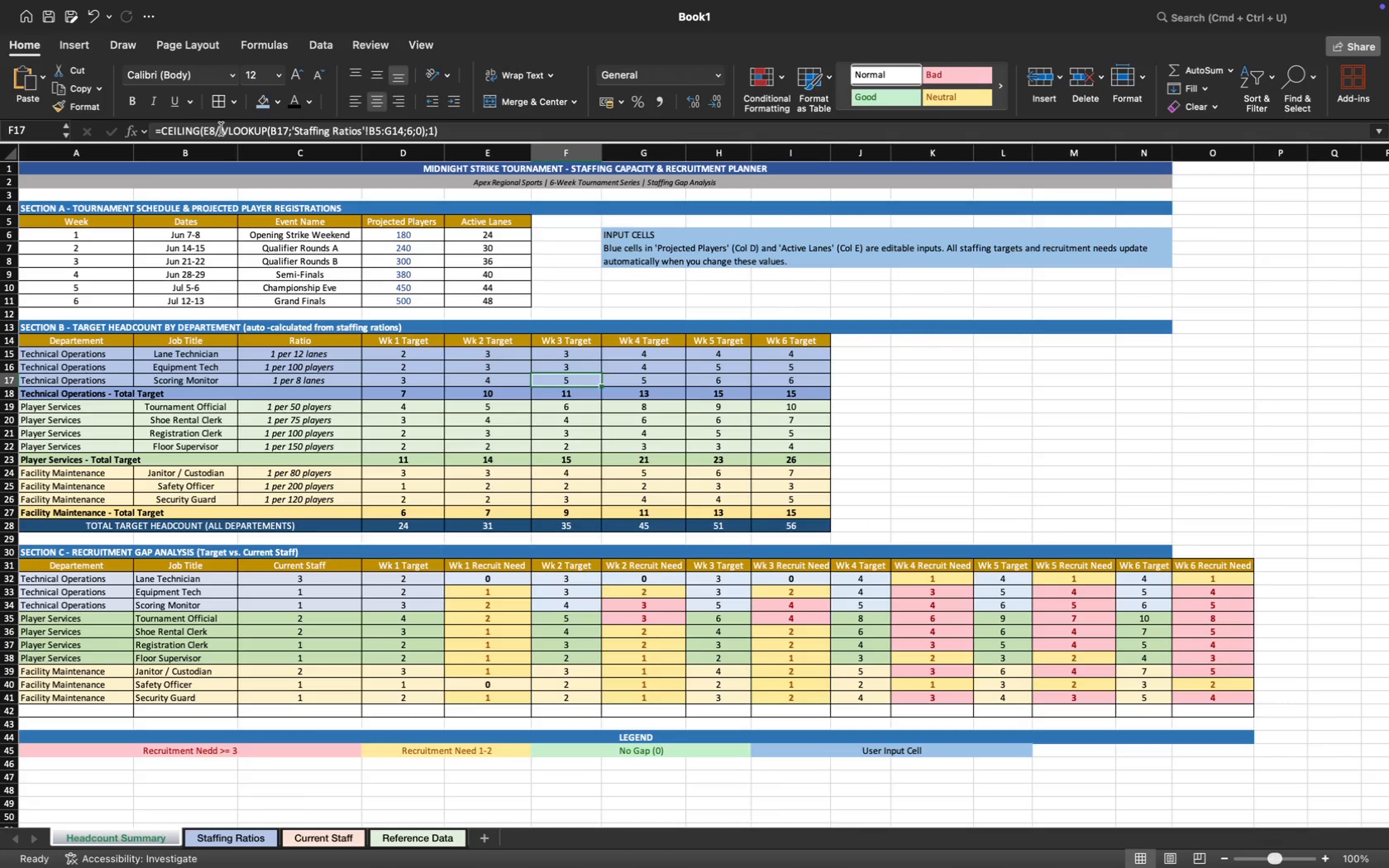 
left_click_drag(start_coordinate=[215, 131], to_coordinate=[204, 130])
 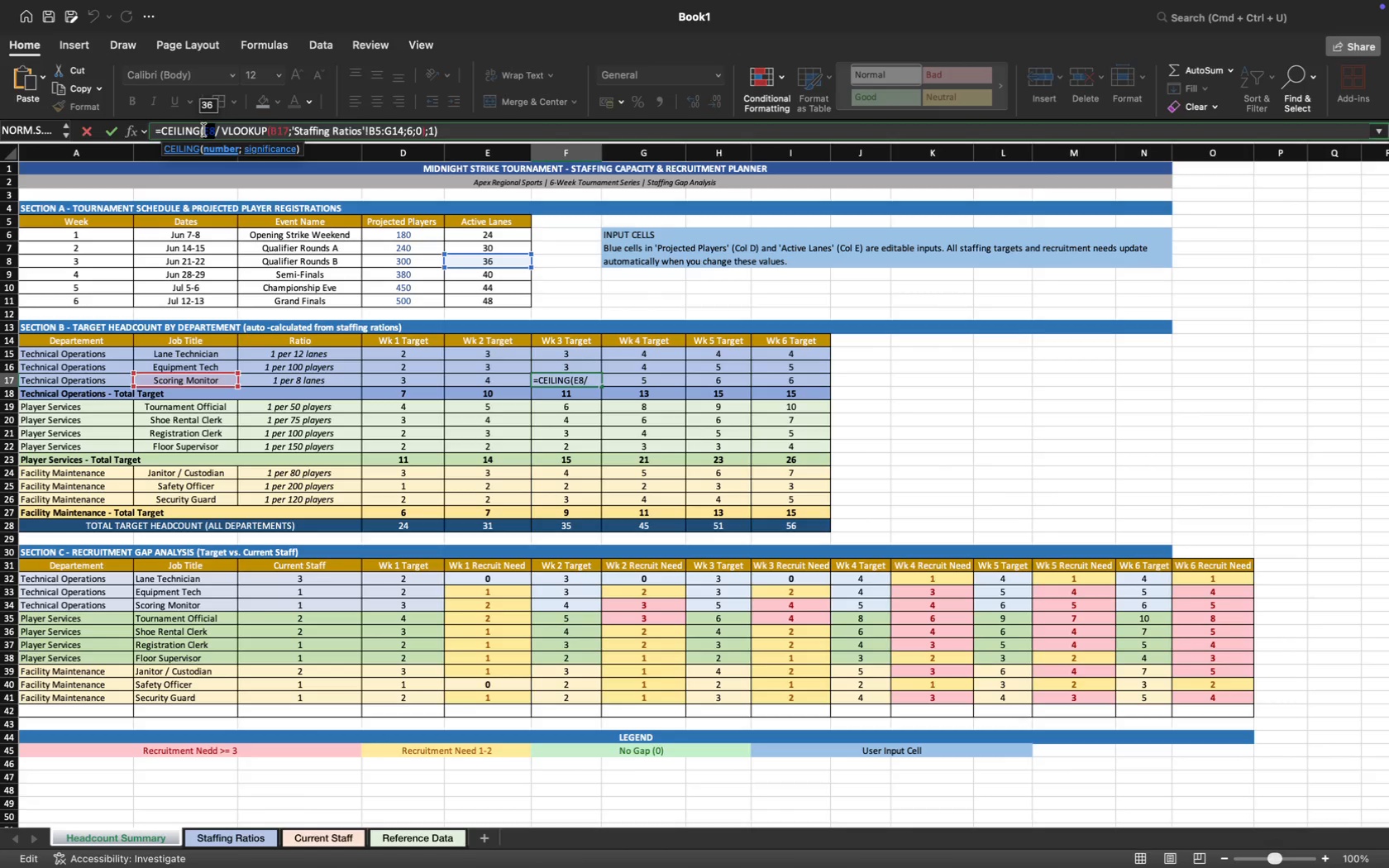 
key(F4)
 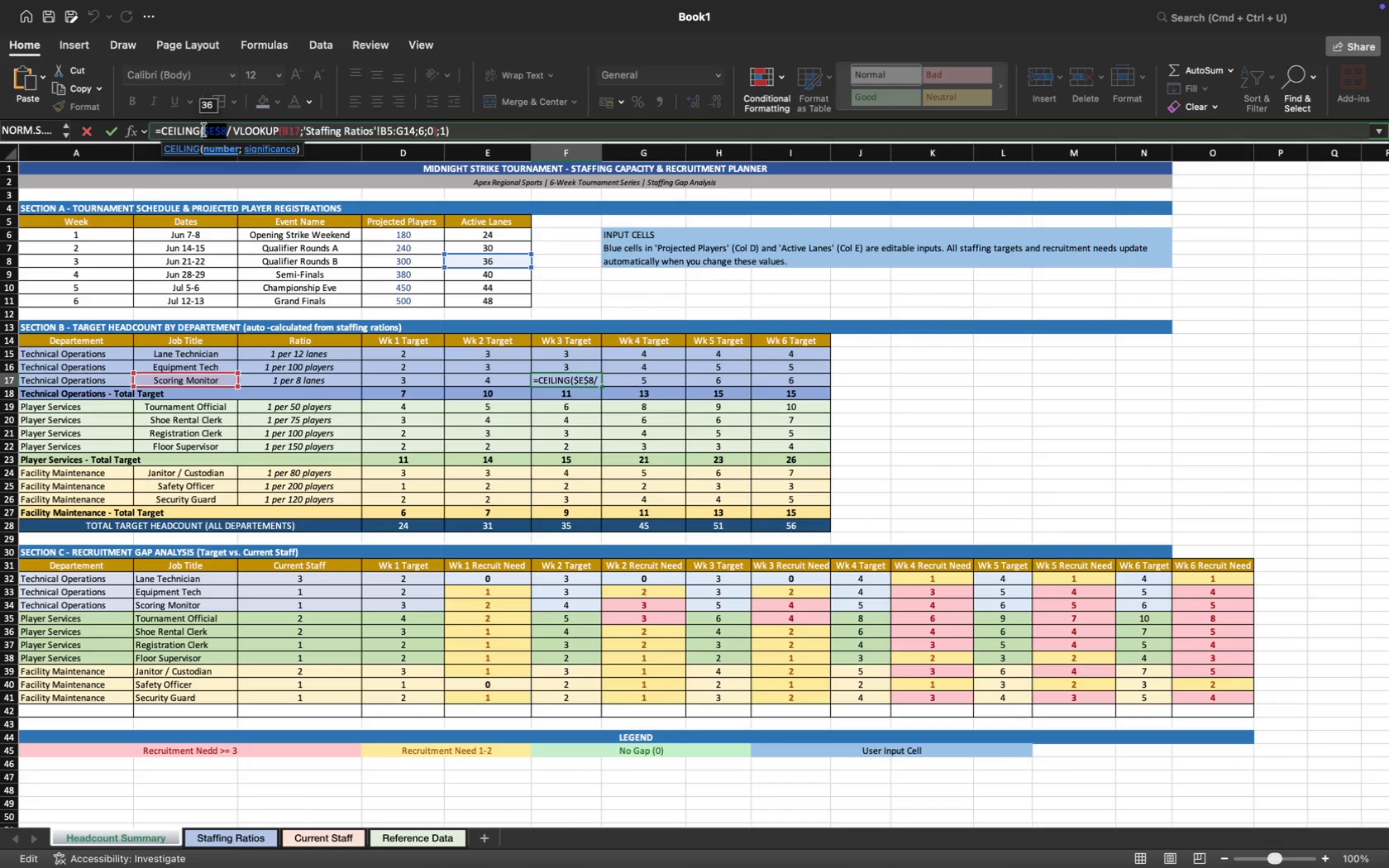 
key(Enter)
 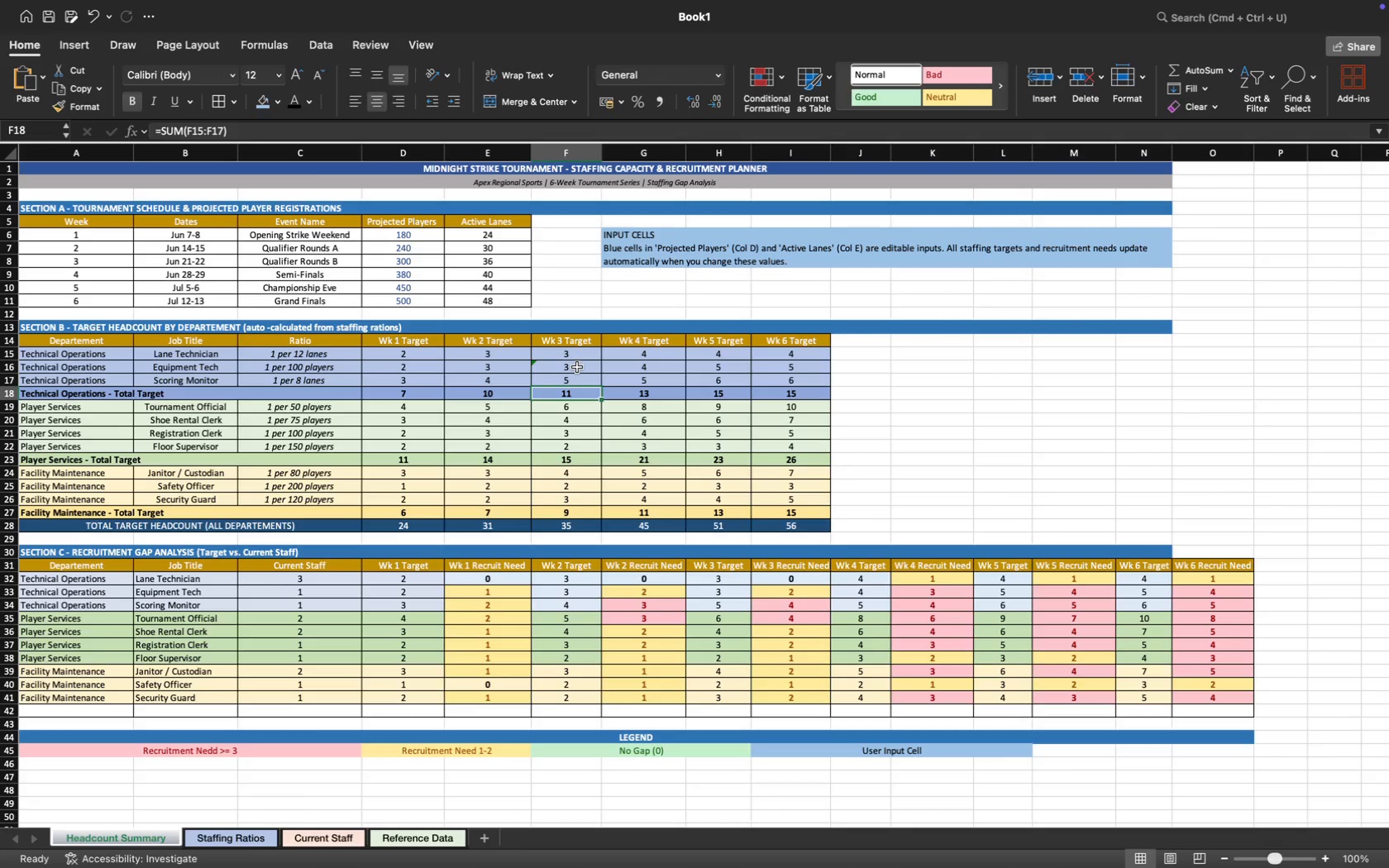 
left_click([577, 367])
 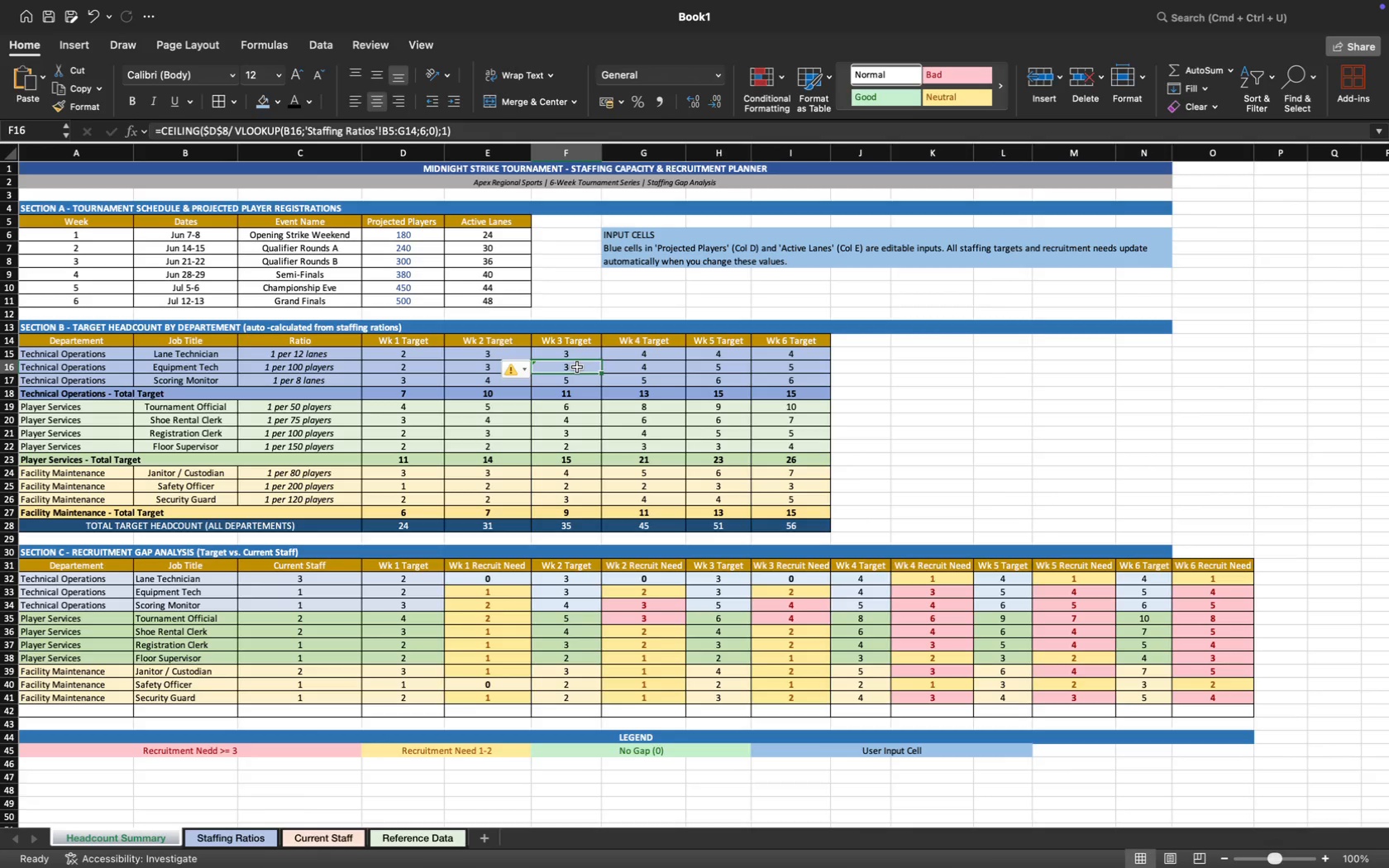 
key(Meta+Z)
 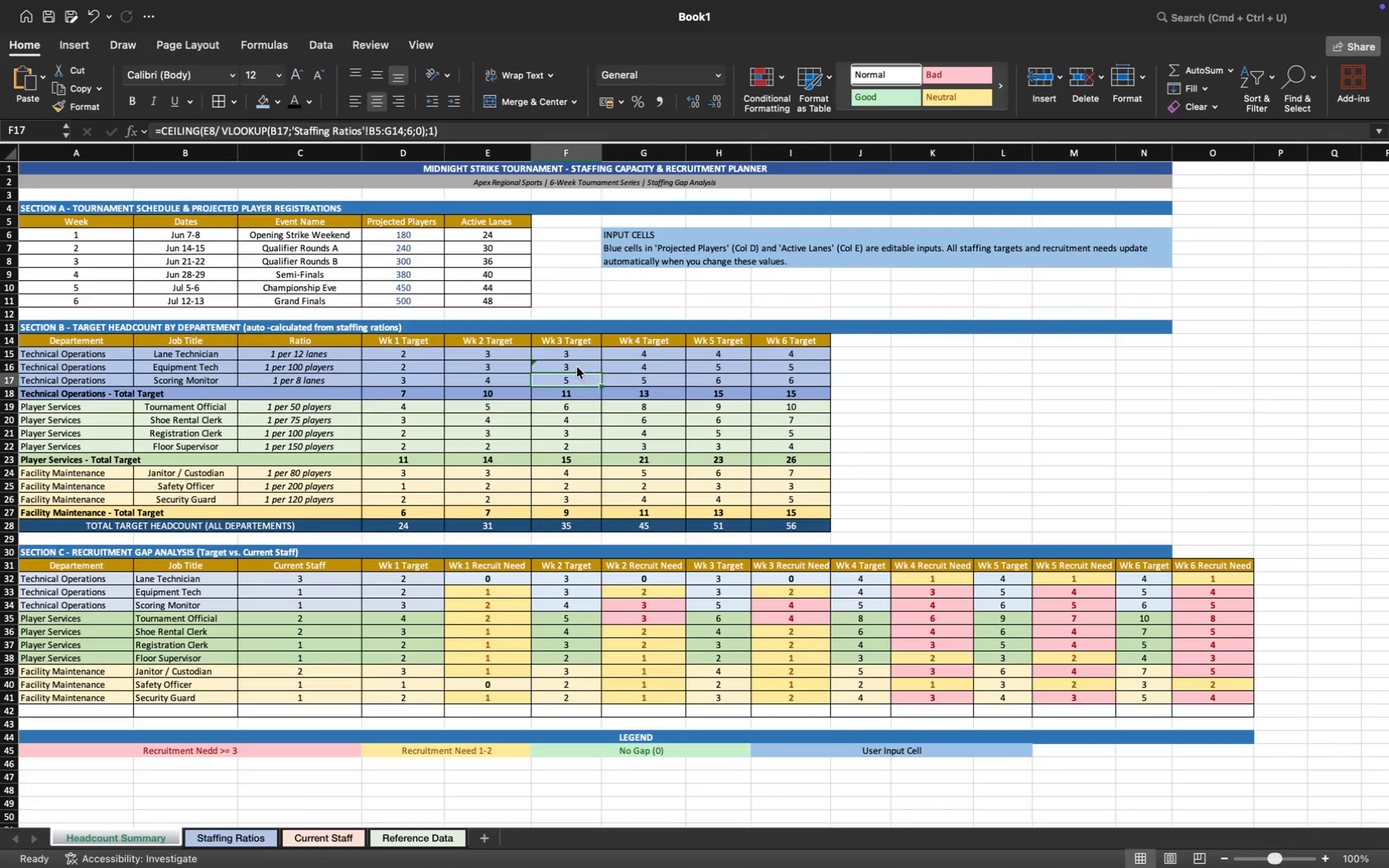 
key(Meta+Z)
 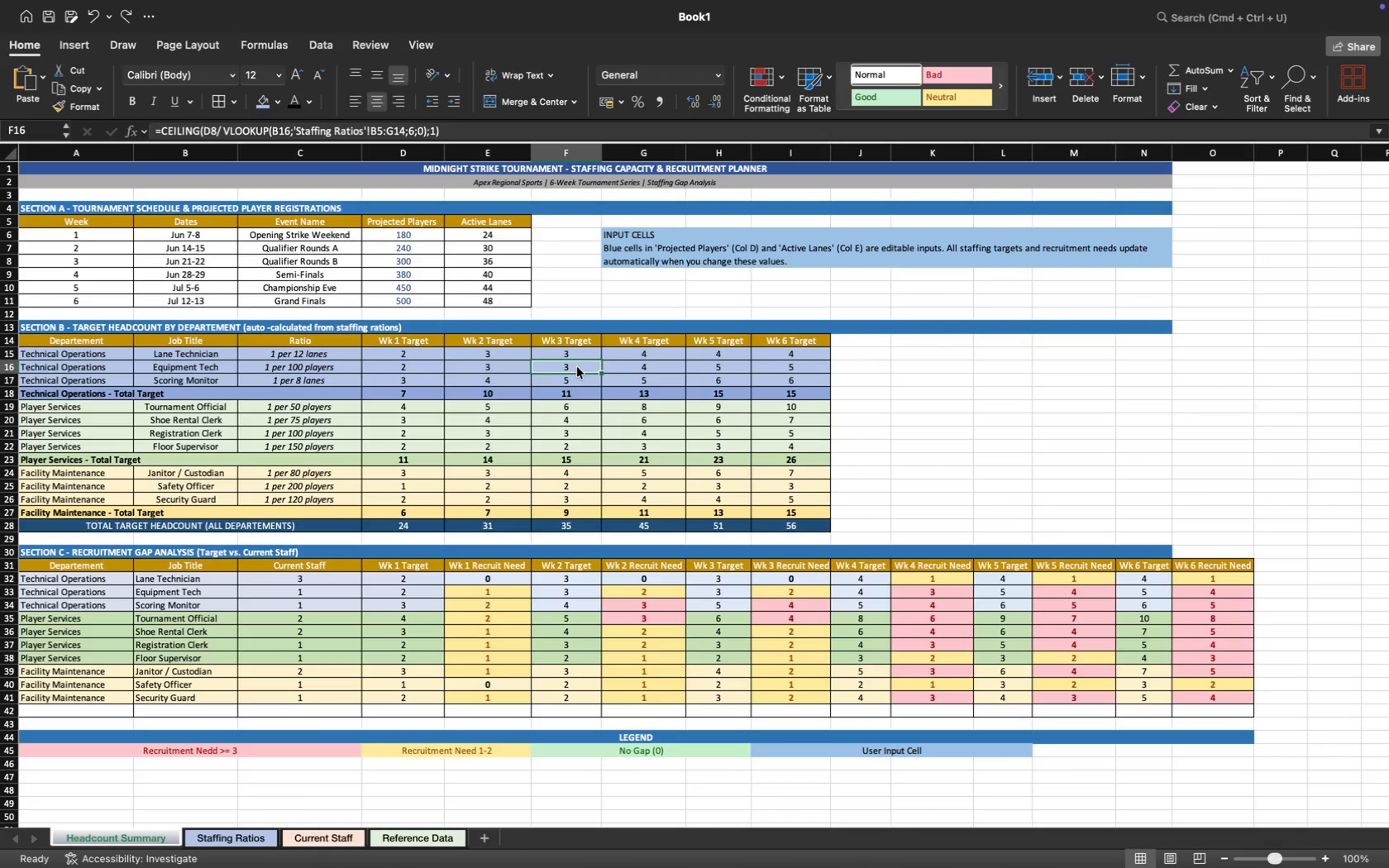 
key(Meta+Z)
 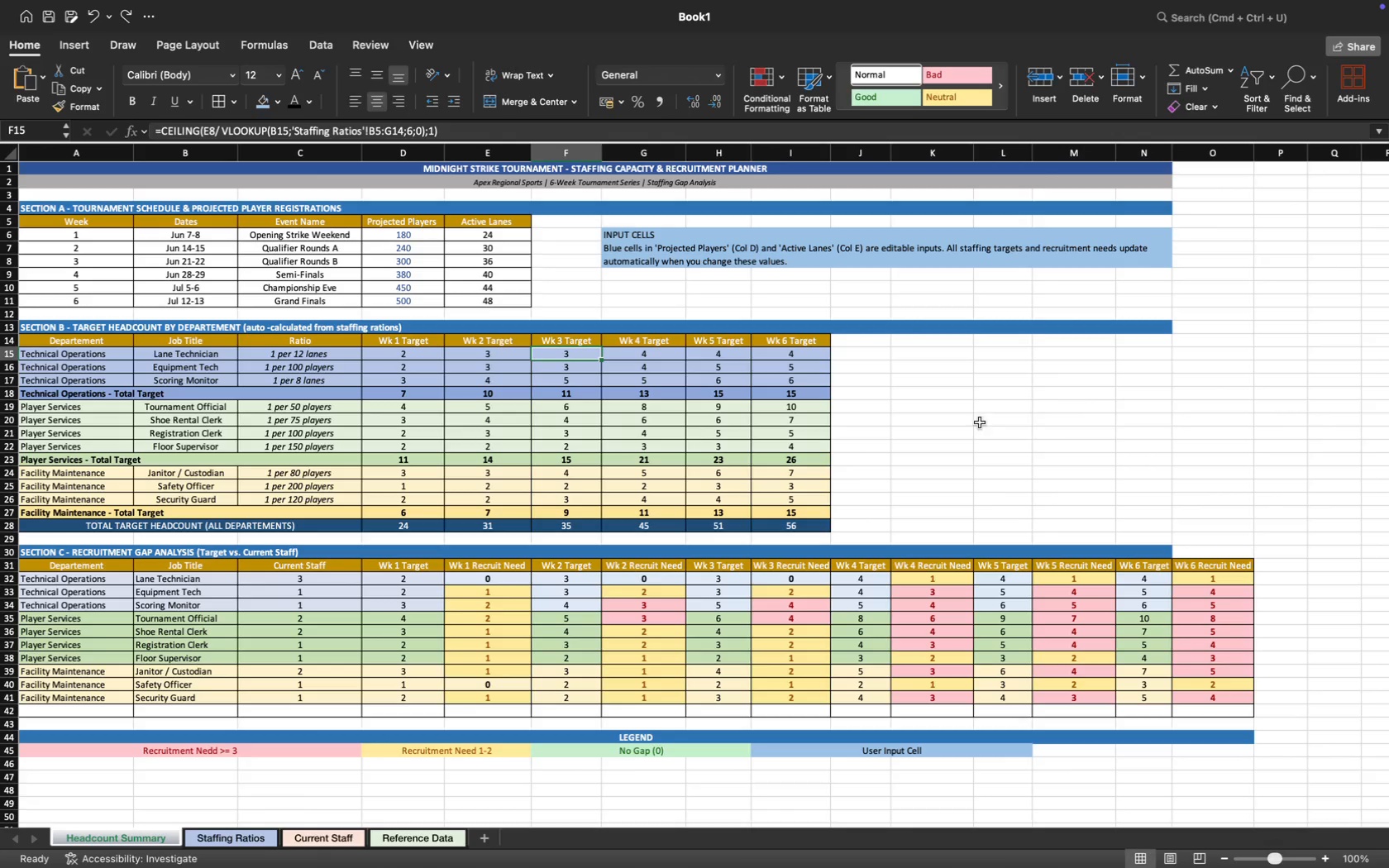 
left_click([1122, 413])
 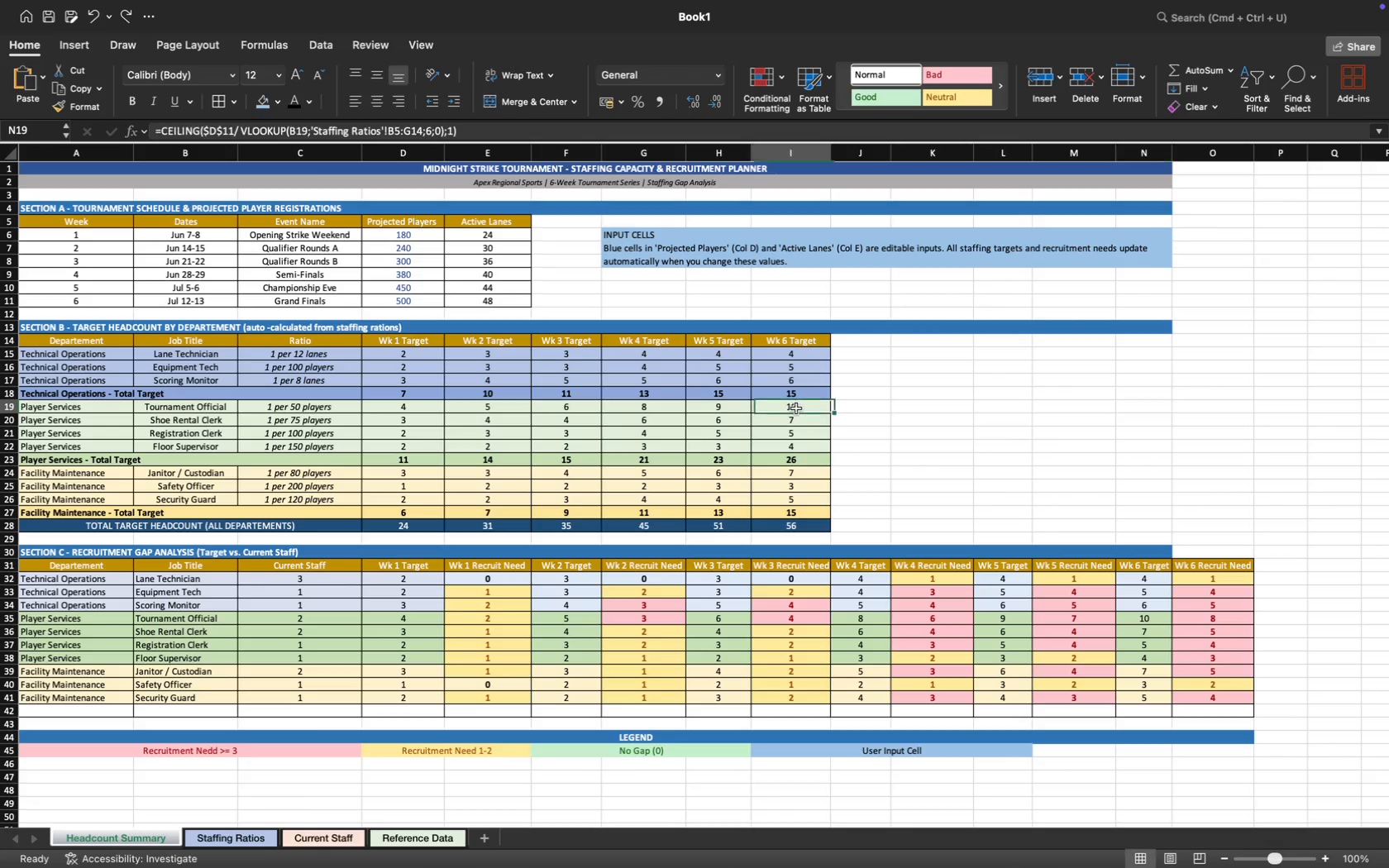 
left_click([970, 413])
 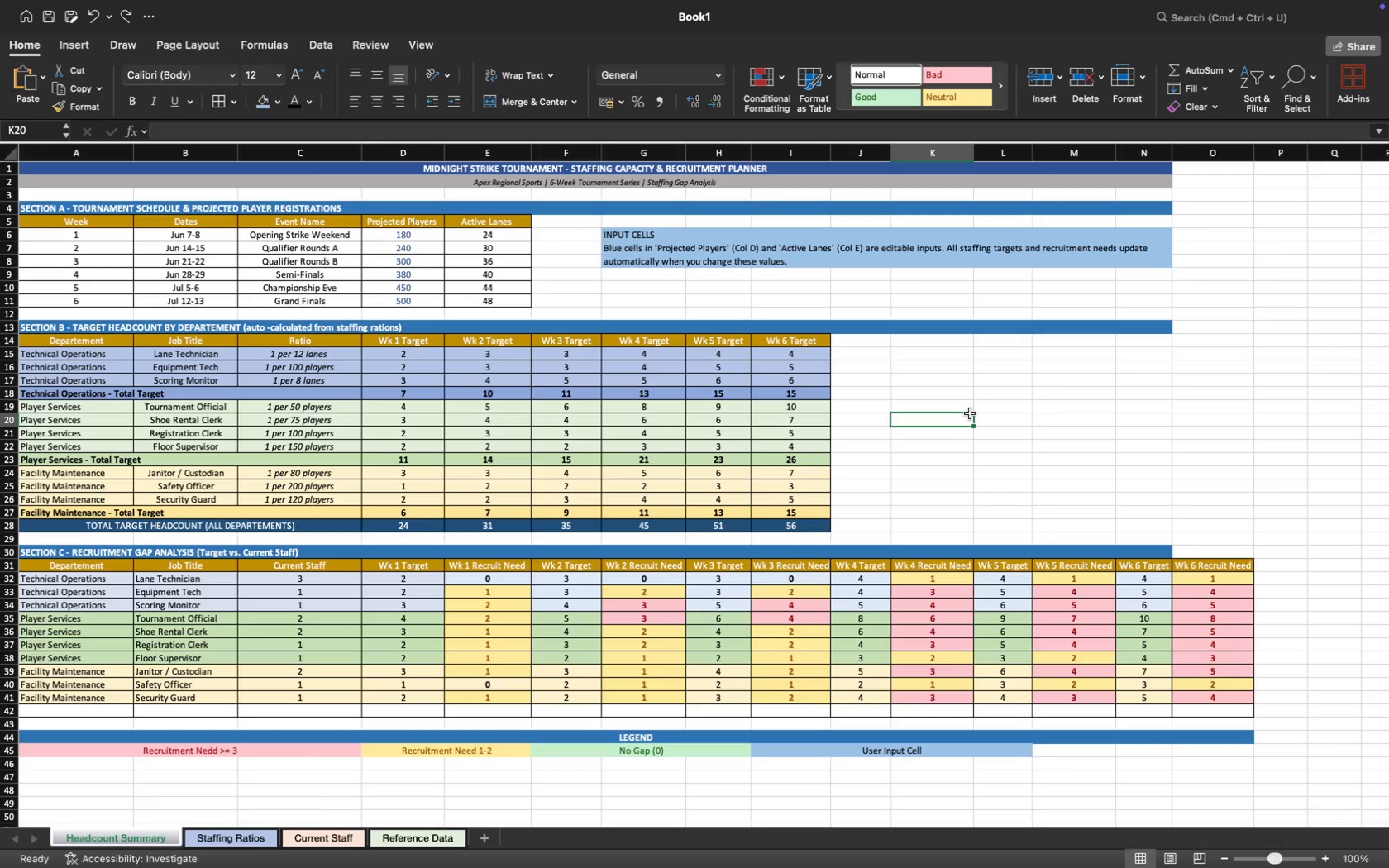 
key(Meta+Z)
 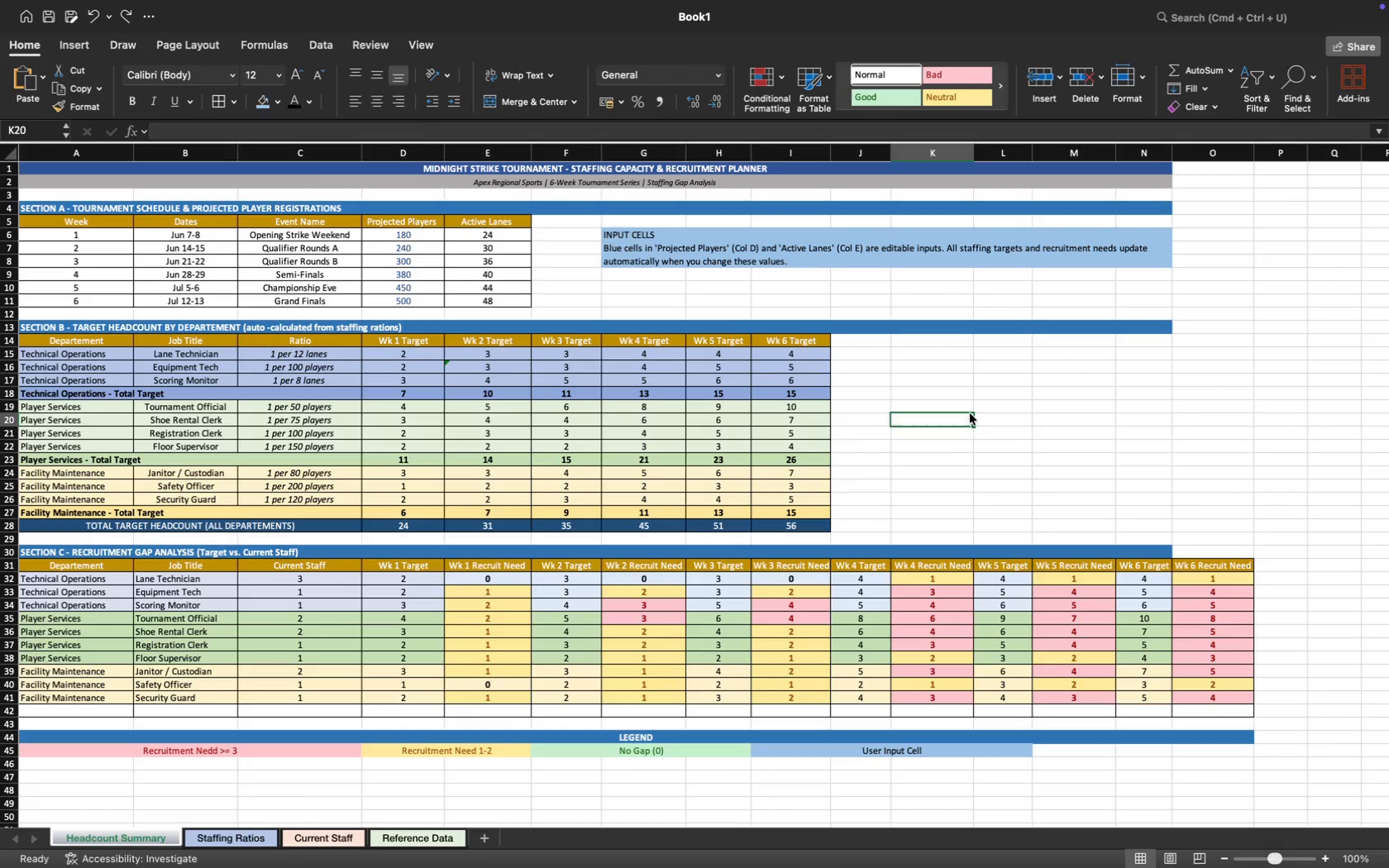 
key(Meta+Z)
 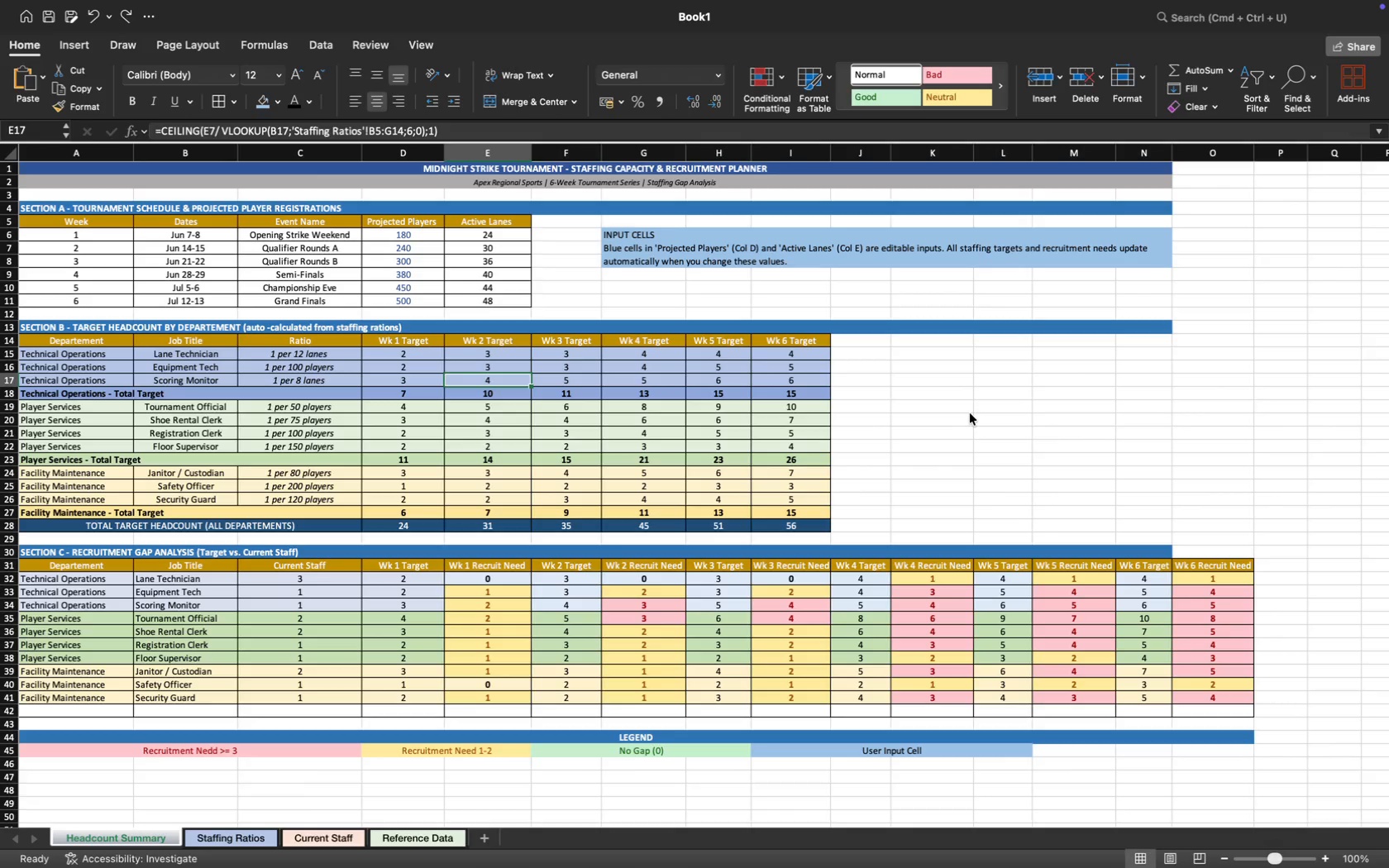 
key(Meta+Z)
 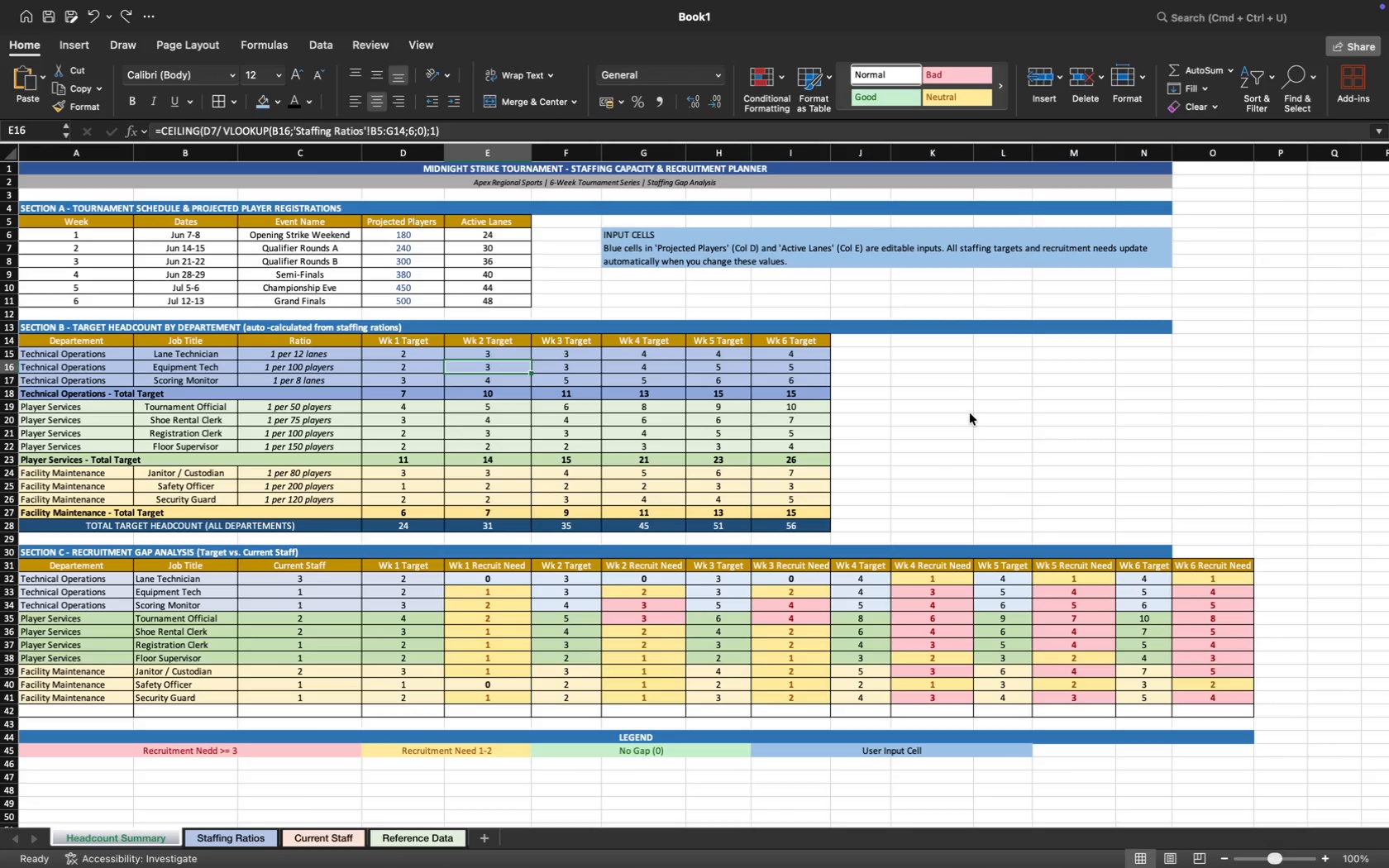 
key(Meta+Z)
 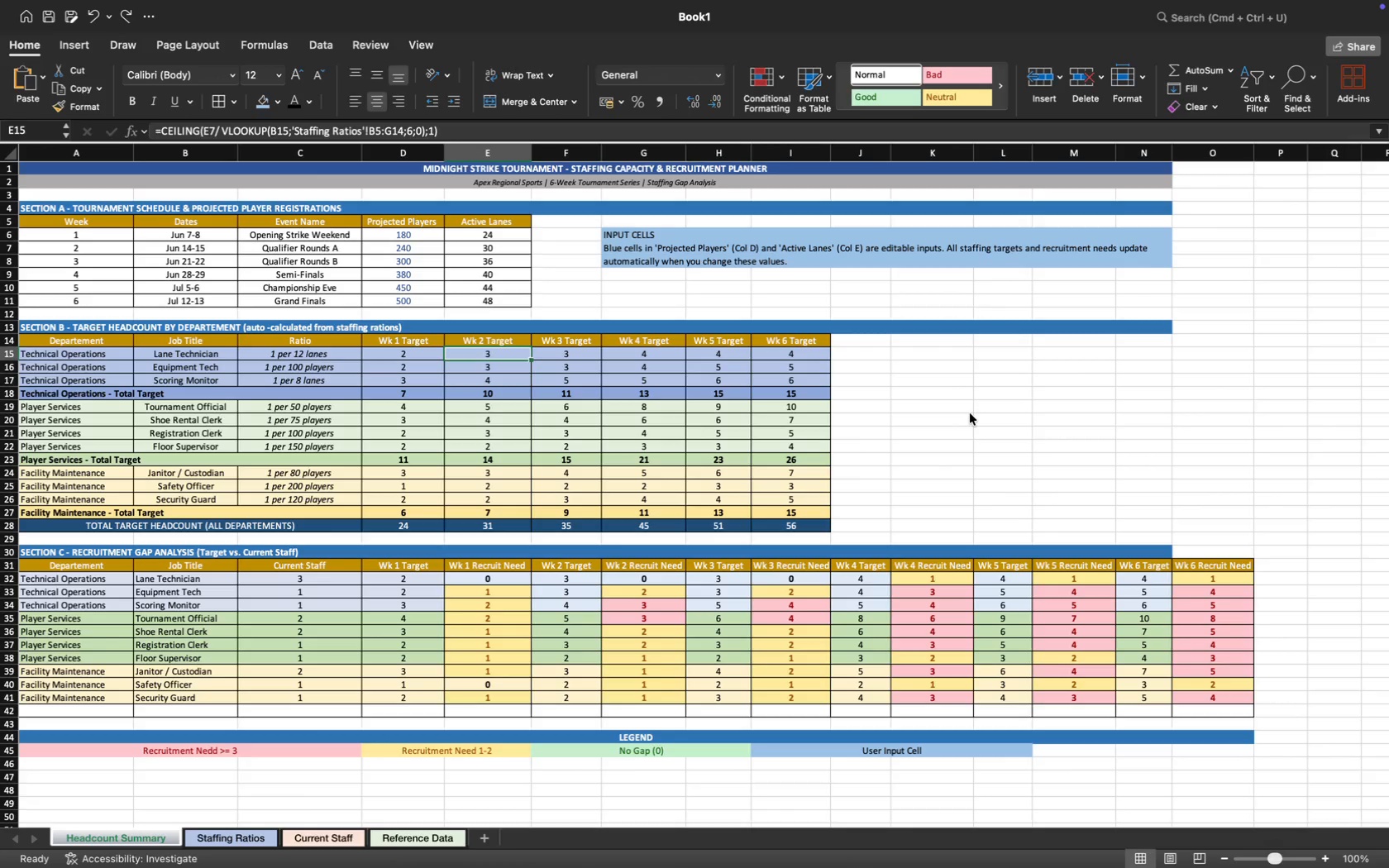 
key(Meta+Z)
 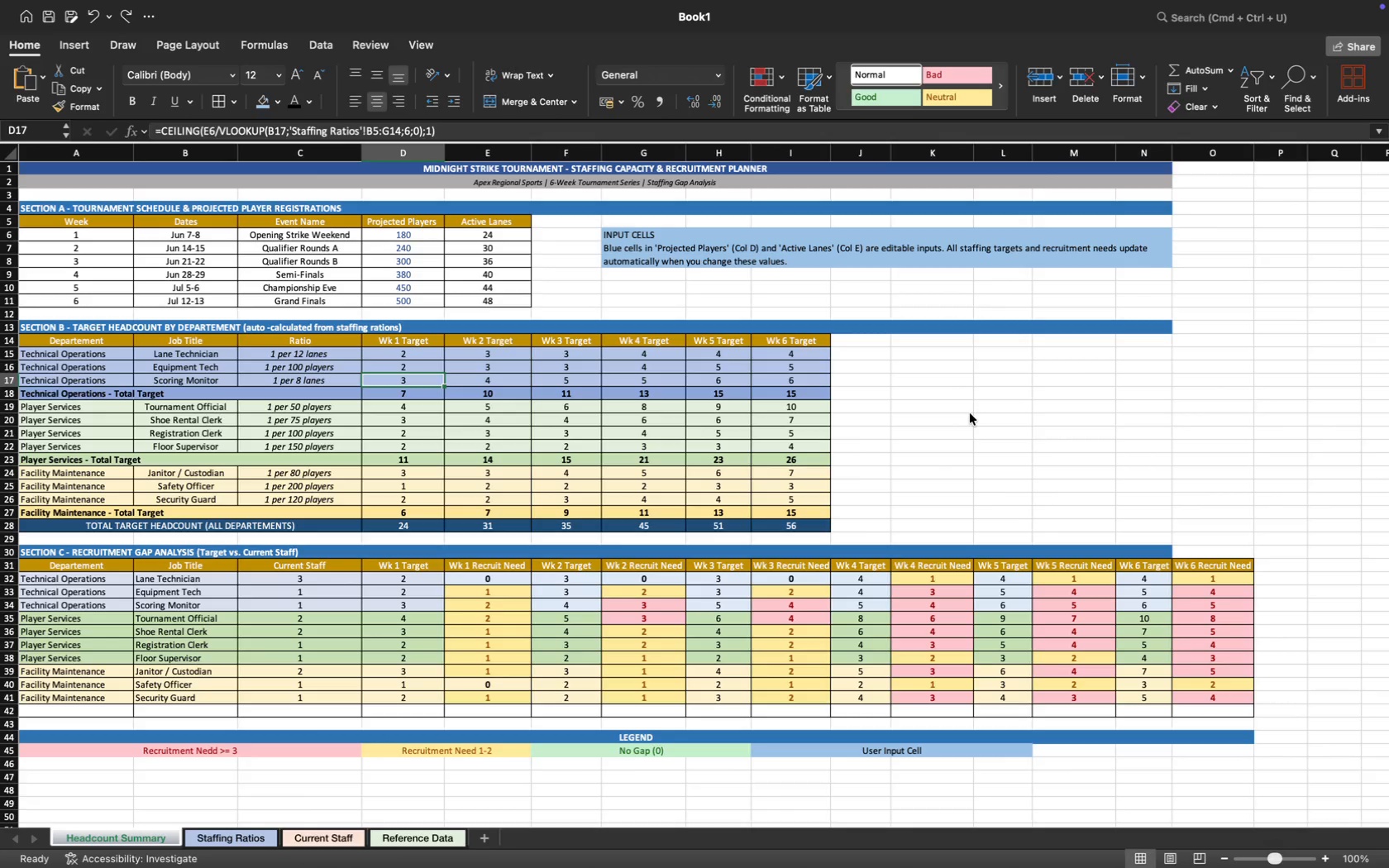 
key(Meta+Z)
 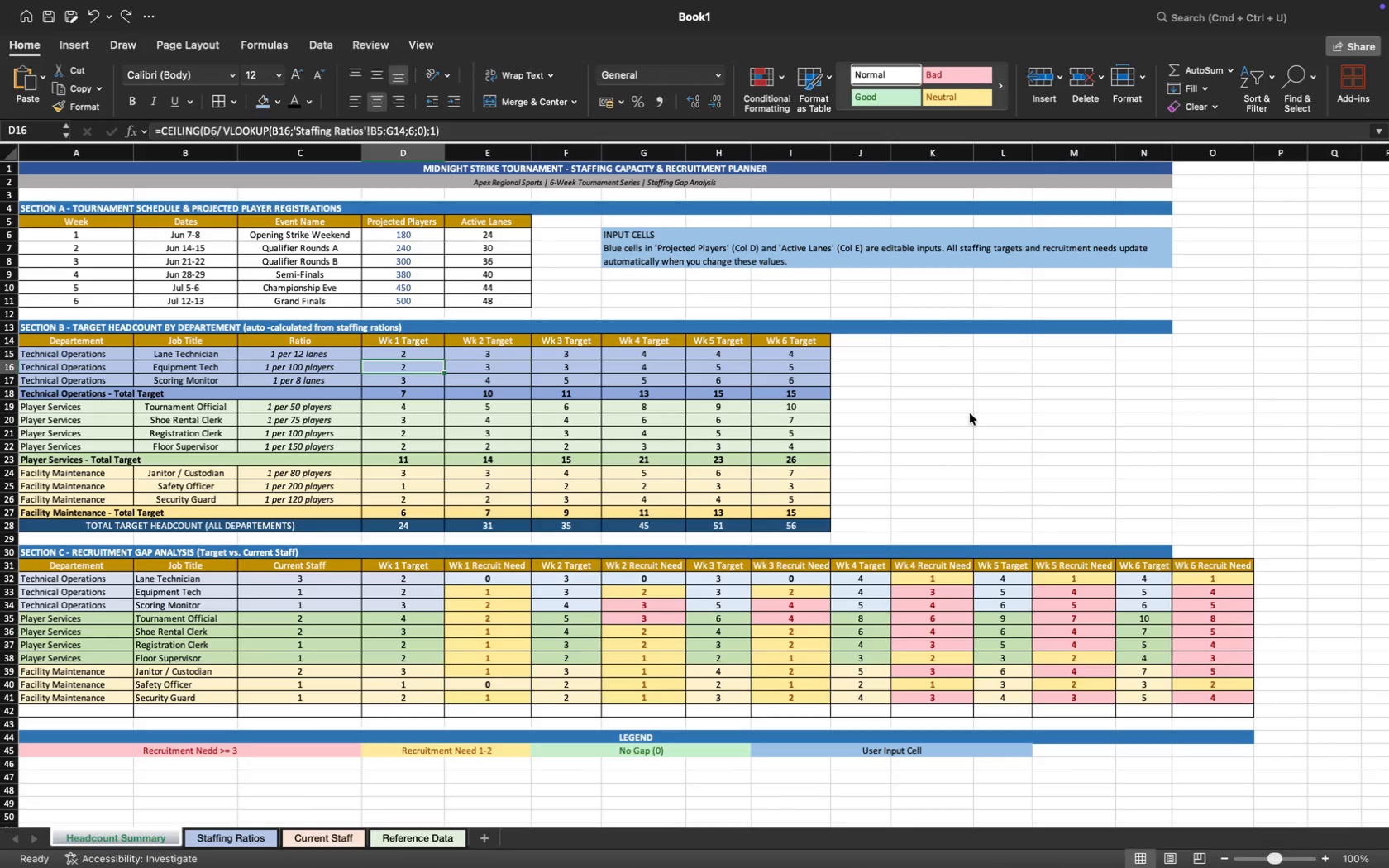 
key(Meta+Z)
 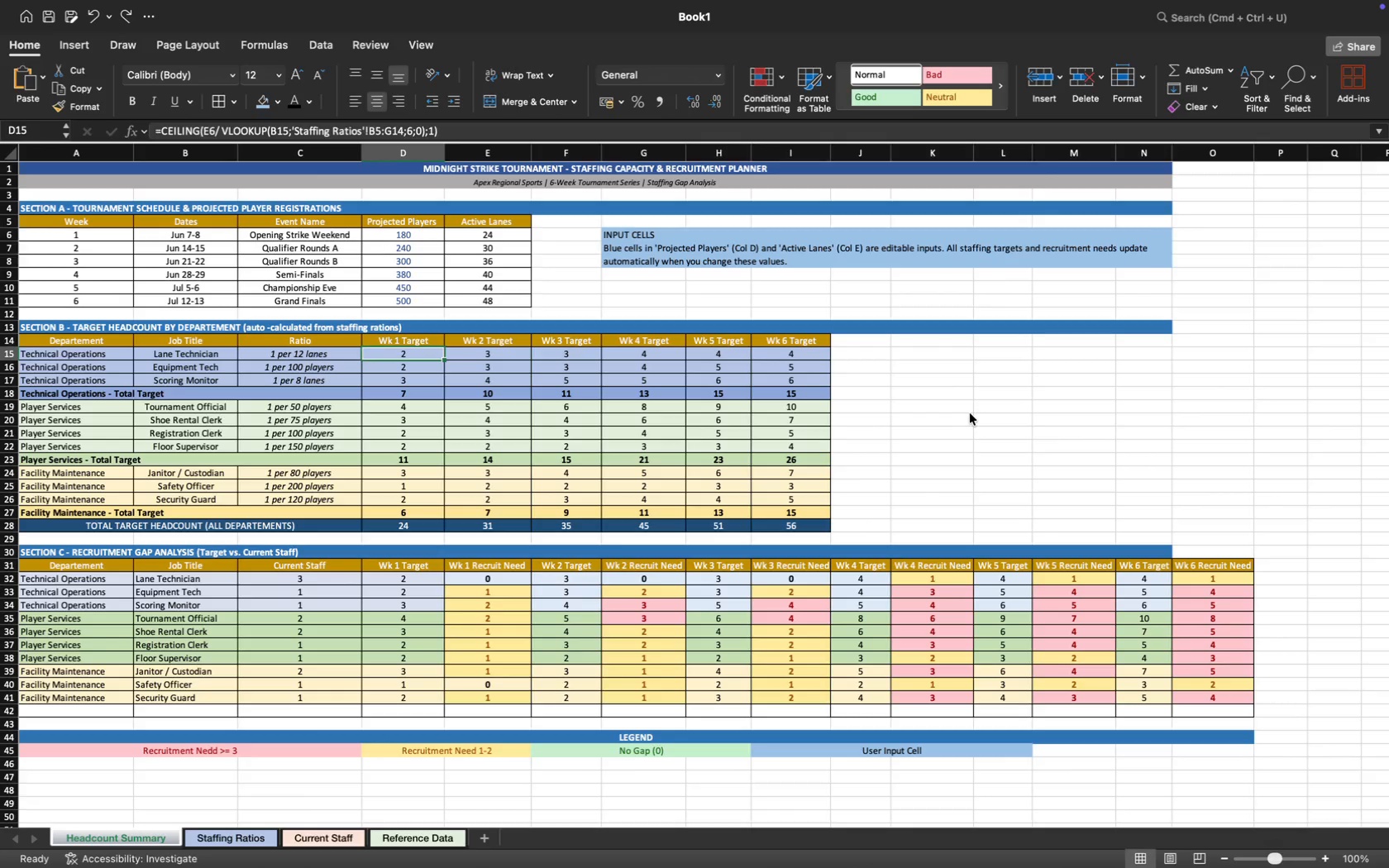 
key(Meta+Z)
 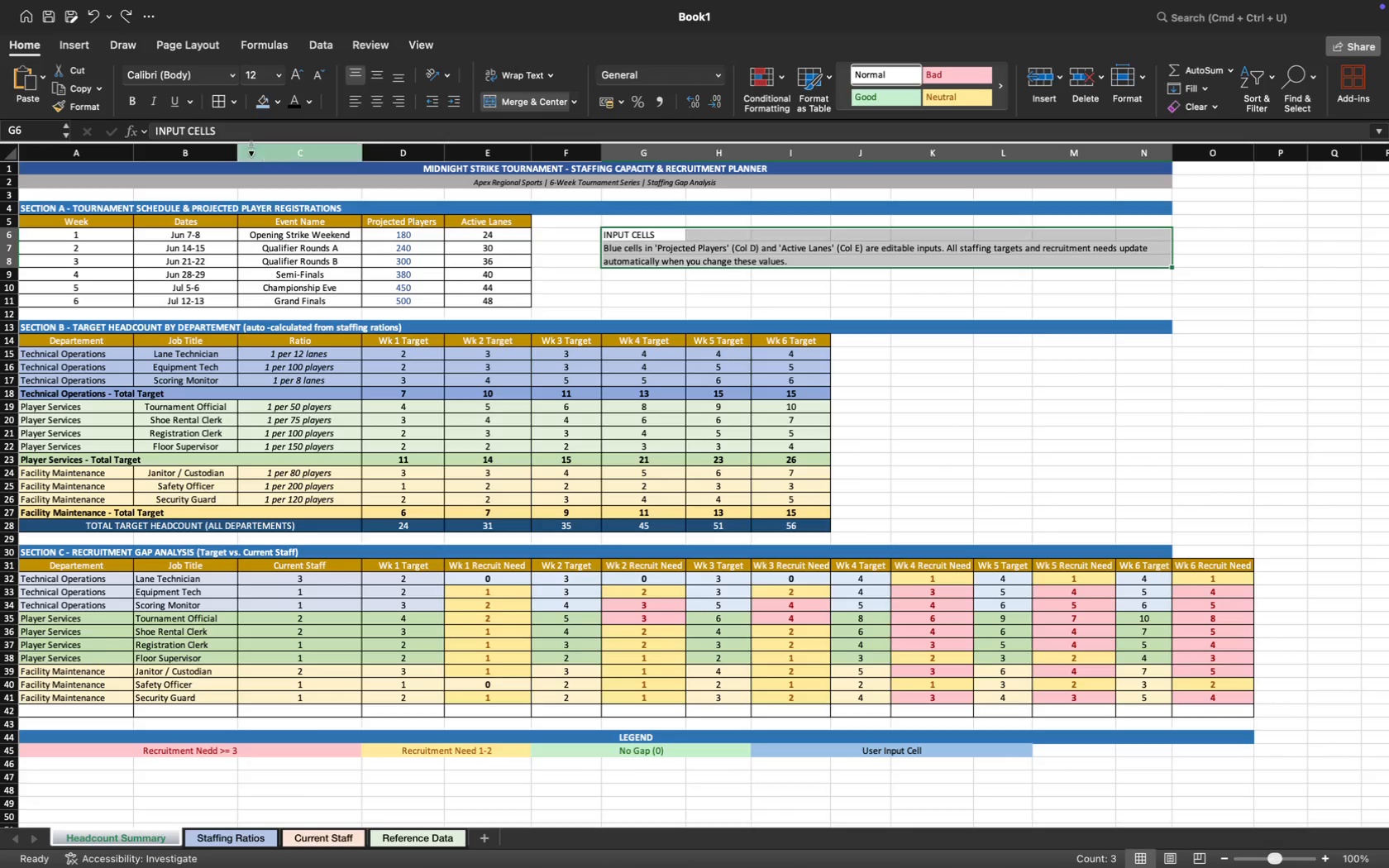 
left_click([264, 103])
 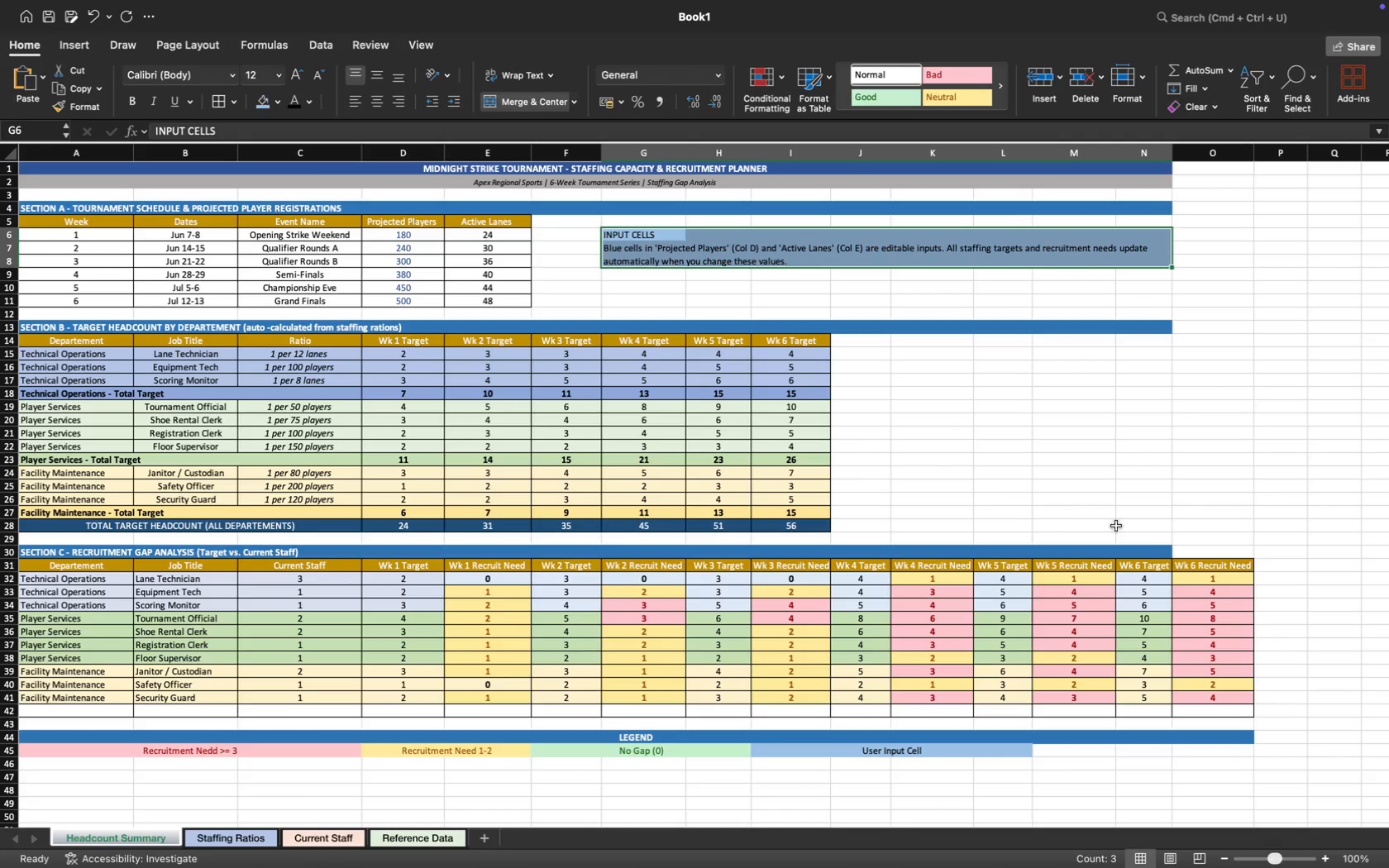 
left_click([1178, 466])
 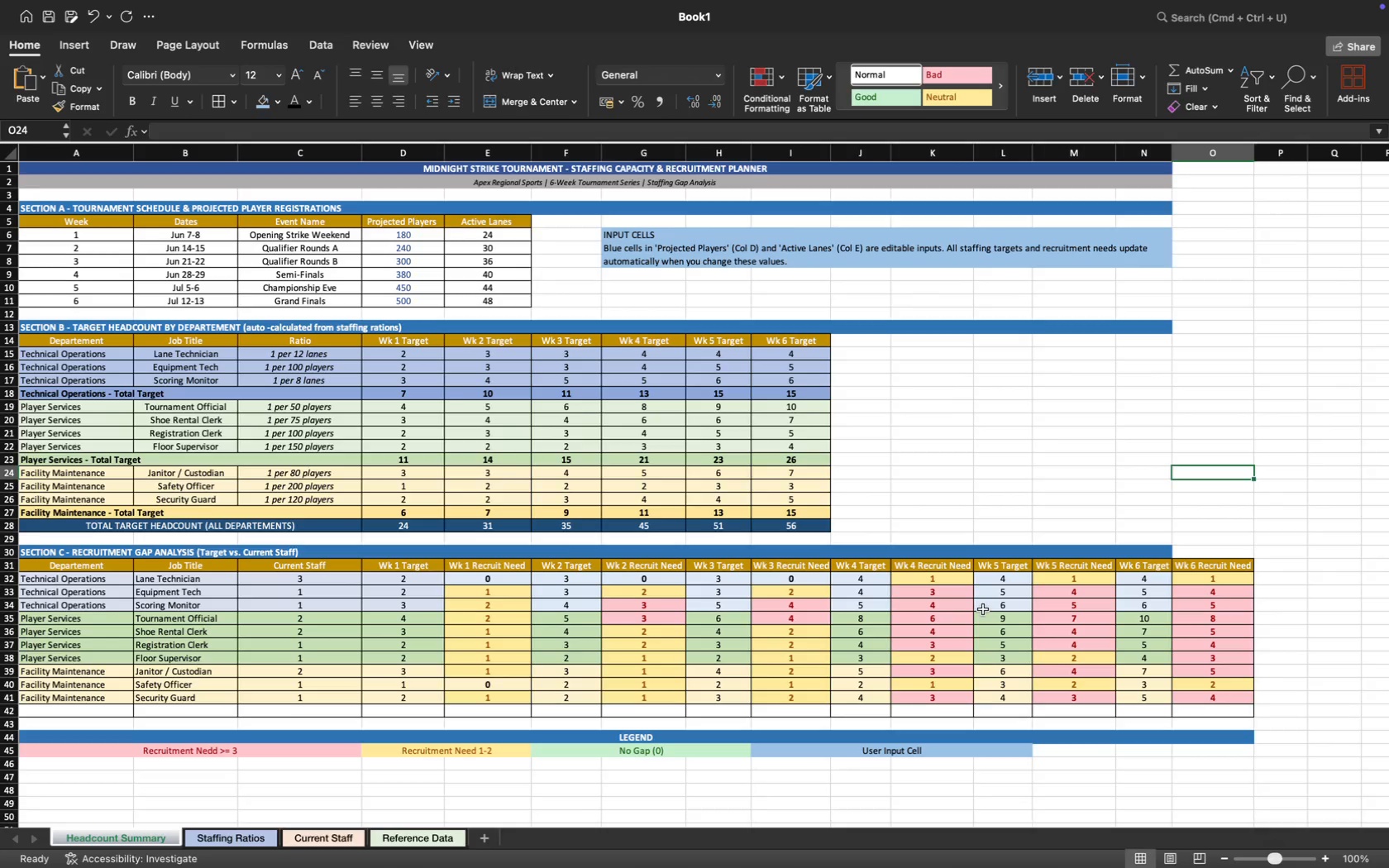 
scroll: coordinate [983, 609], scroll_direction: down, amount: 12.0
 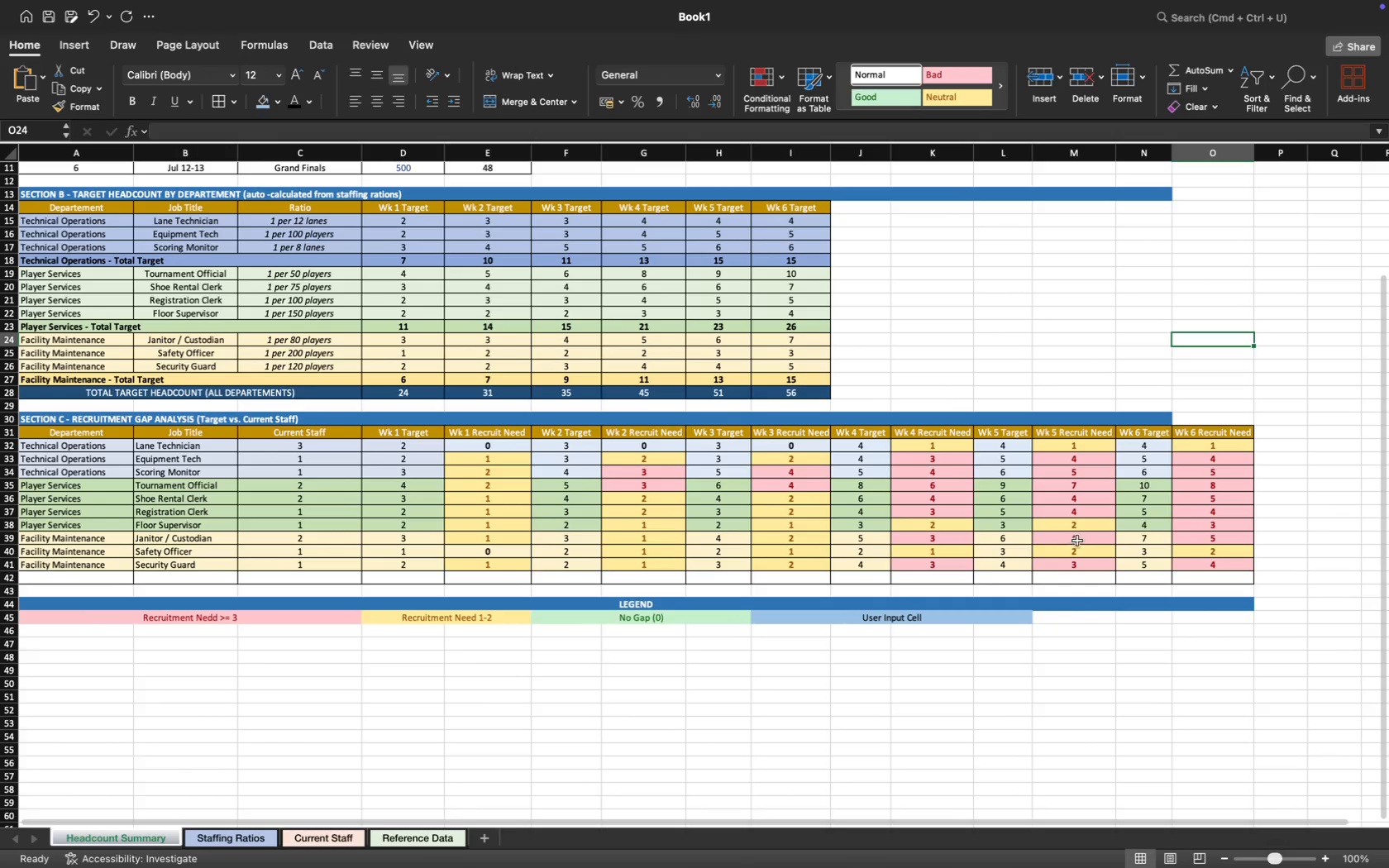 
scroll: coordinate [1034, 527], scroll_direction: up, amount: 10.0
 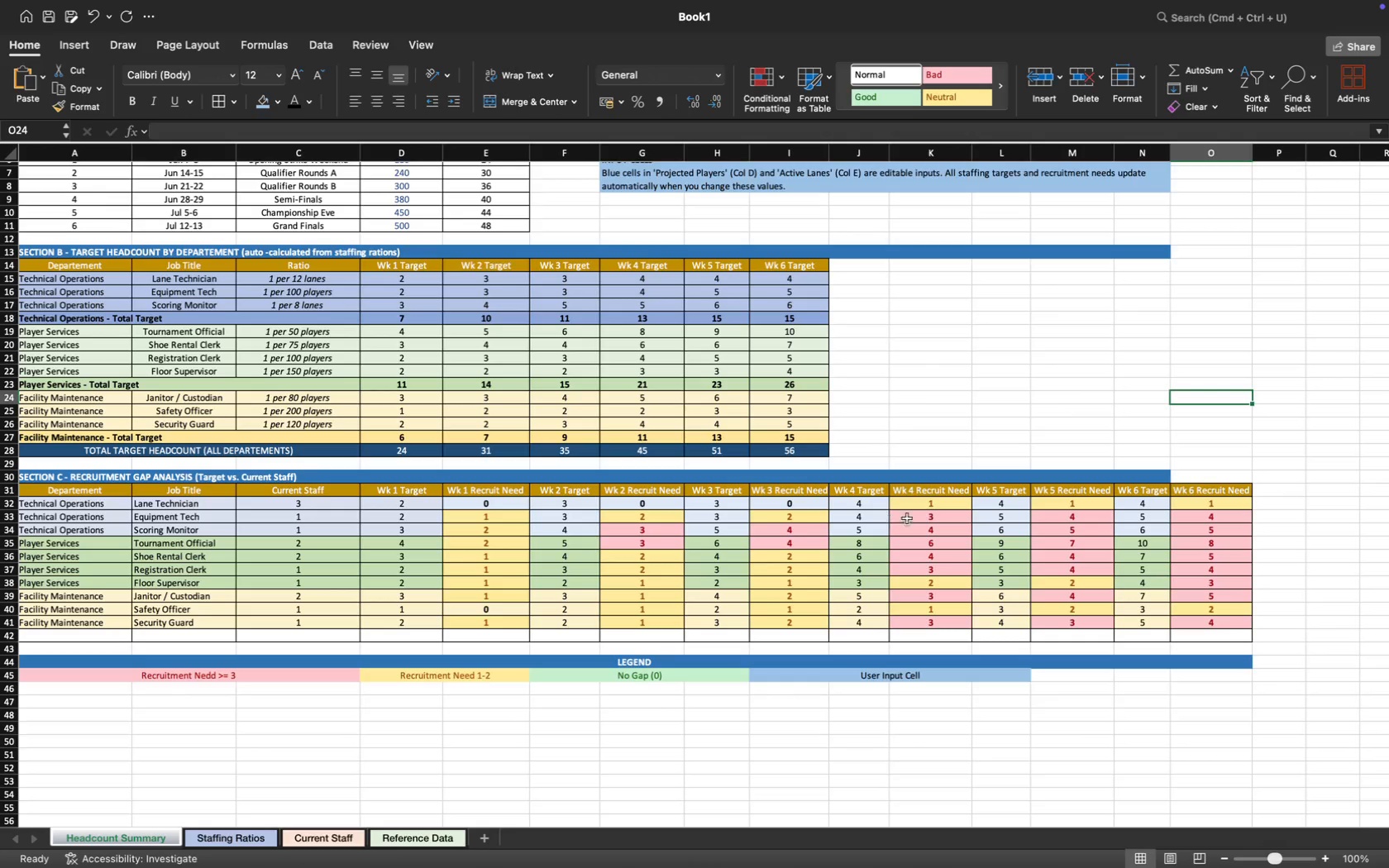 
left_click_drag(start_coordinate=[911, 502], to_coordinate=[952, 619])
 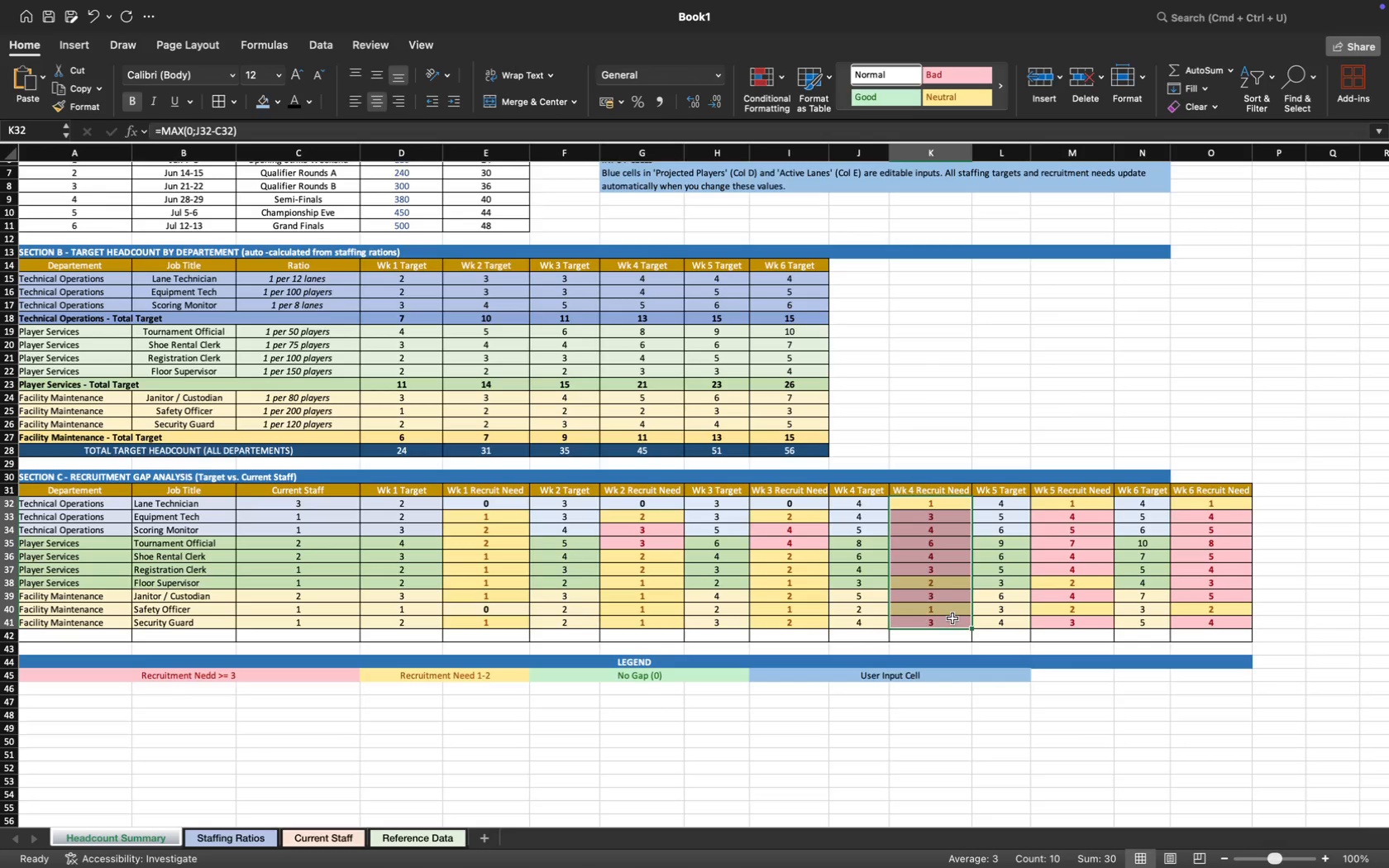 
key(Meta+B)
 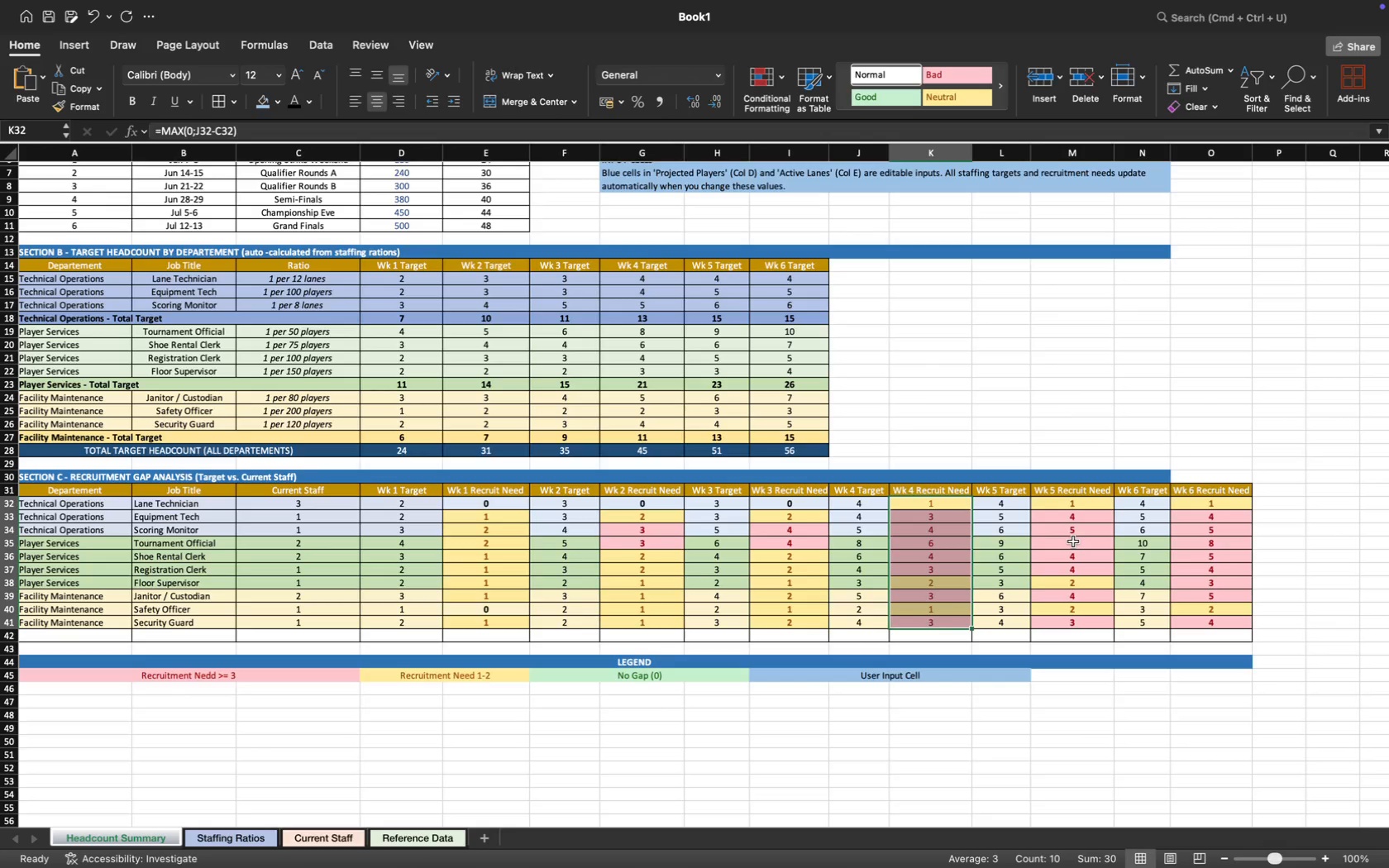 
left_click([1153, 386])
 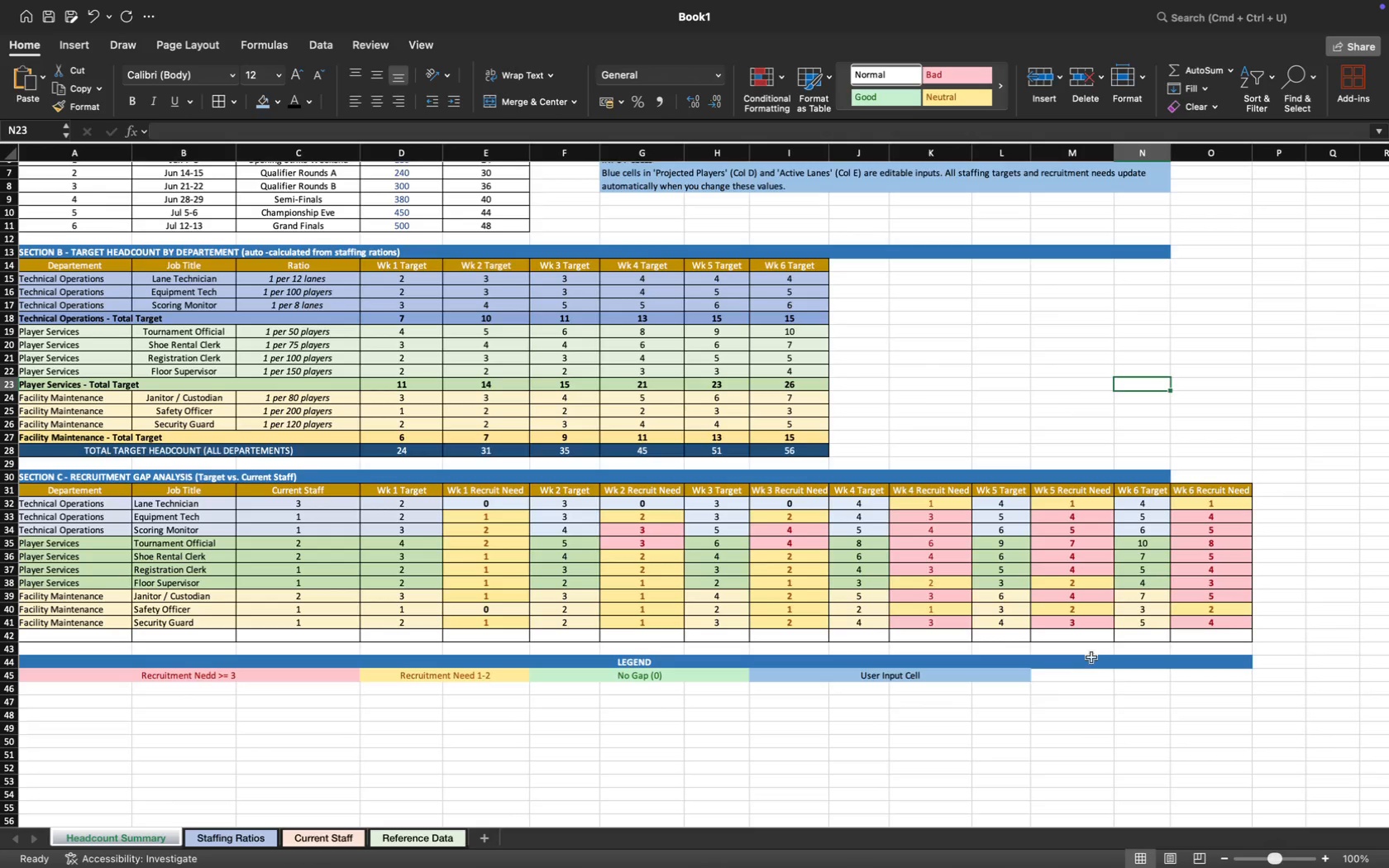 
wait(5.82)
 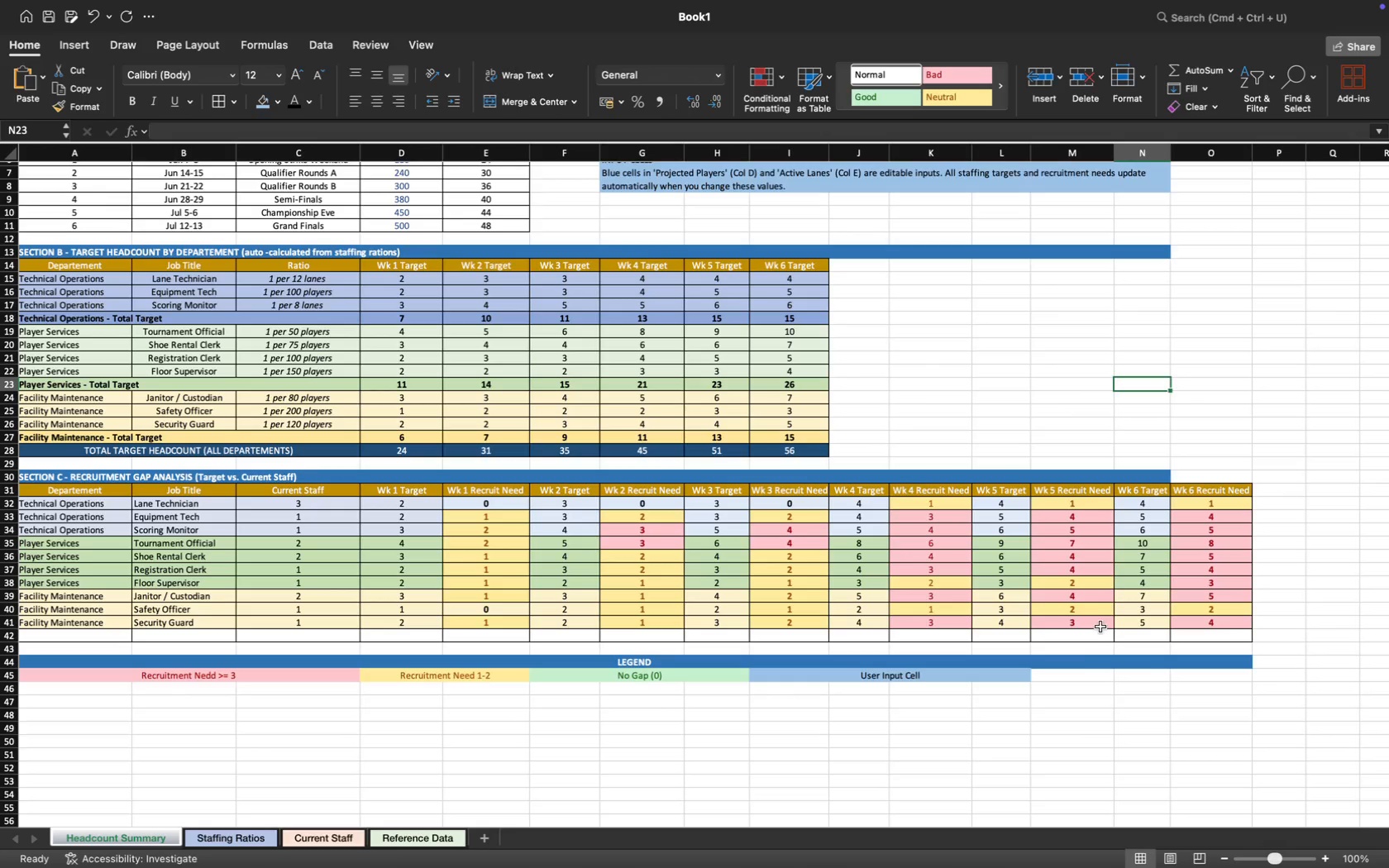 
left_click([1108, 724])
 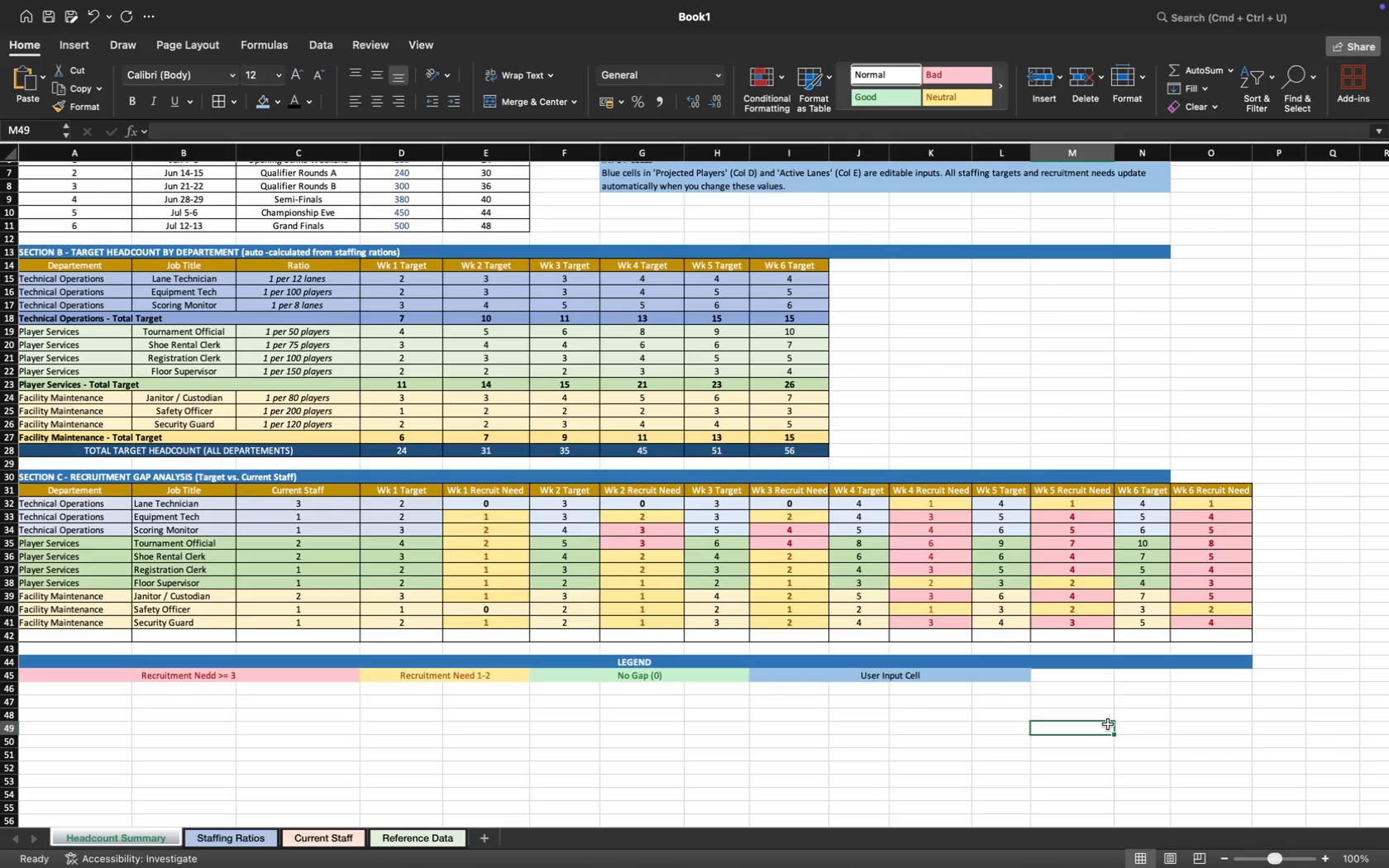 